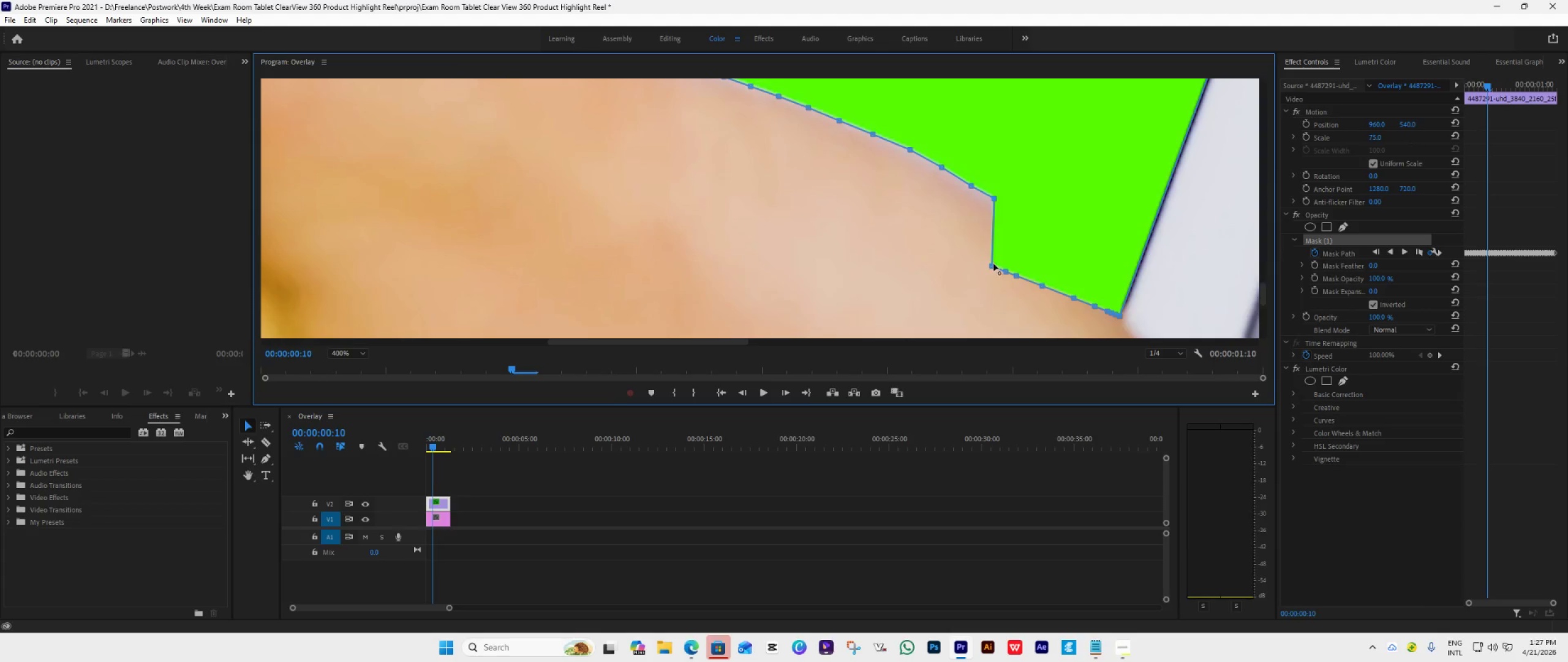 
left_click_drag(start_coordinate=[993, 264], to_coordinate=[1020, 214])
 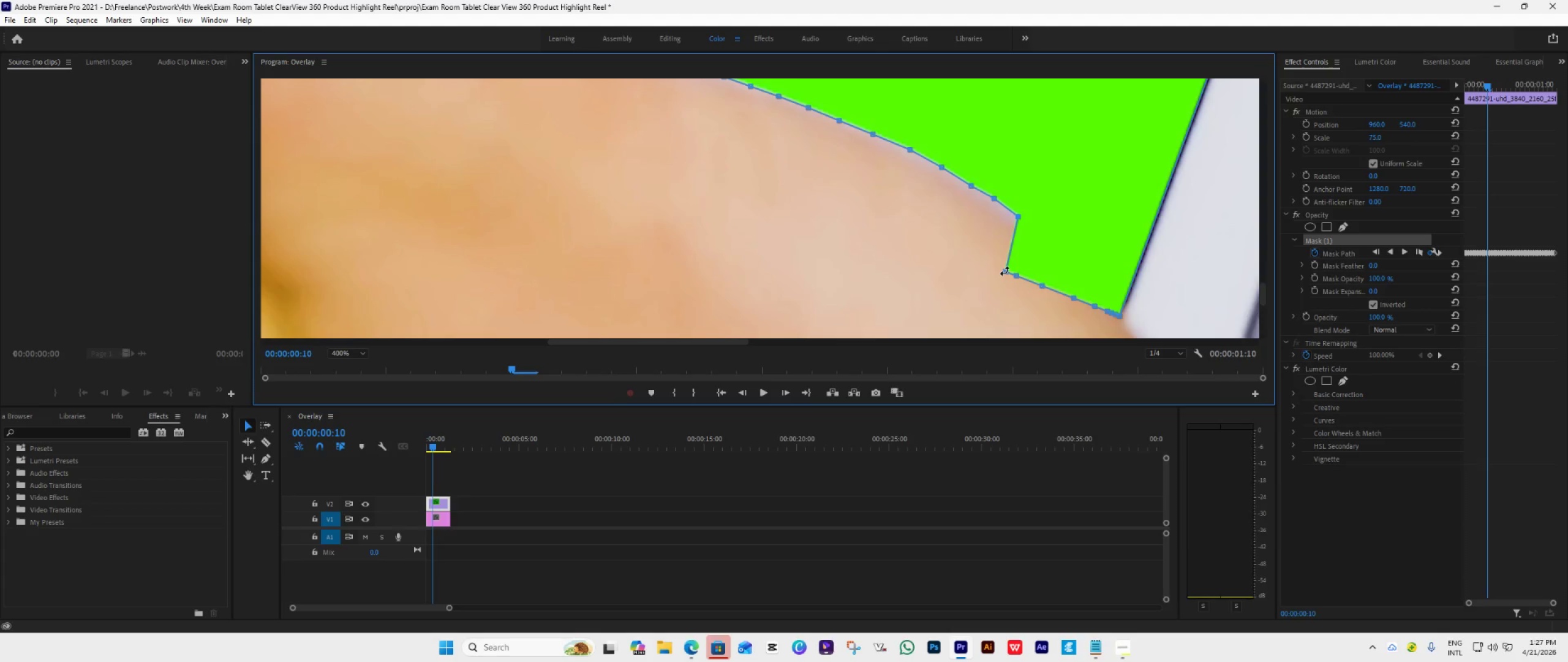 
left_click([1005, 271])
 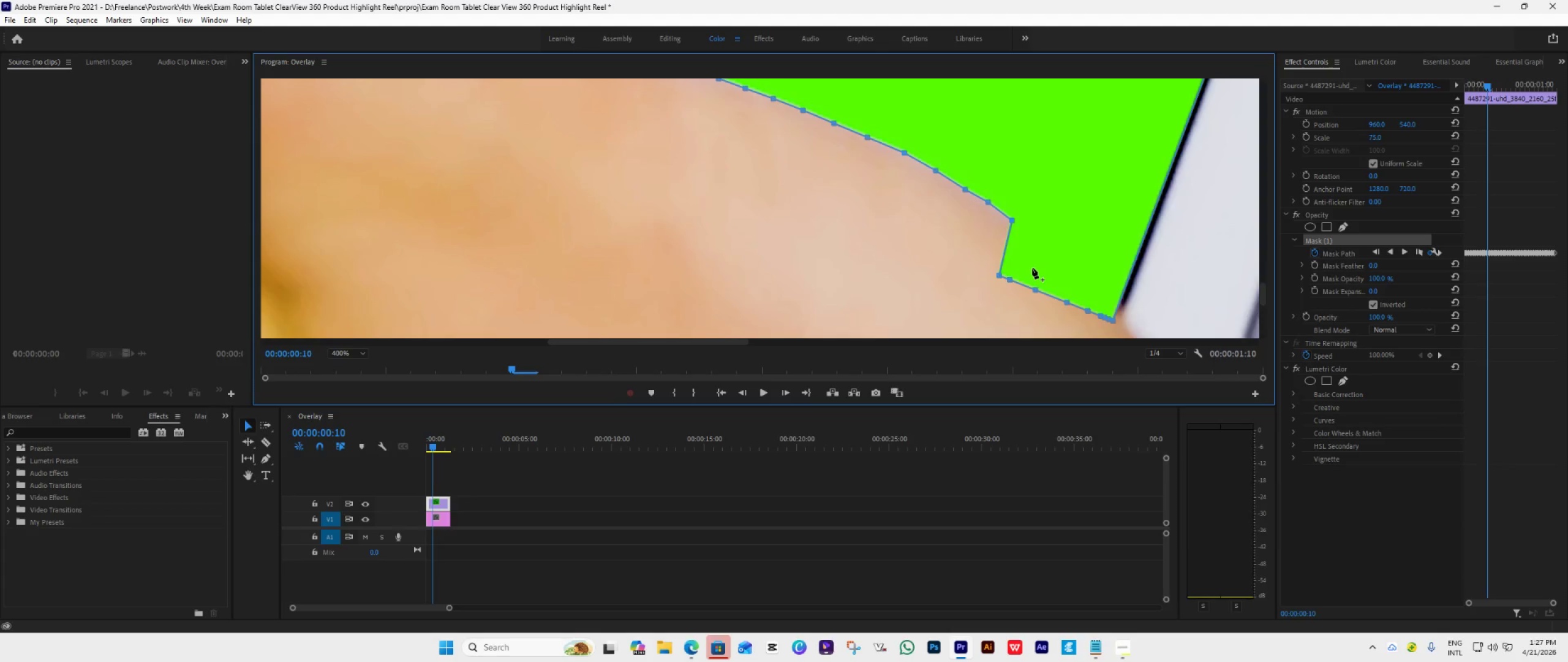 
key(Control+Z)
 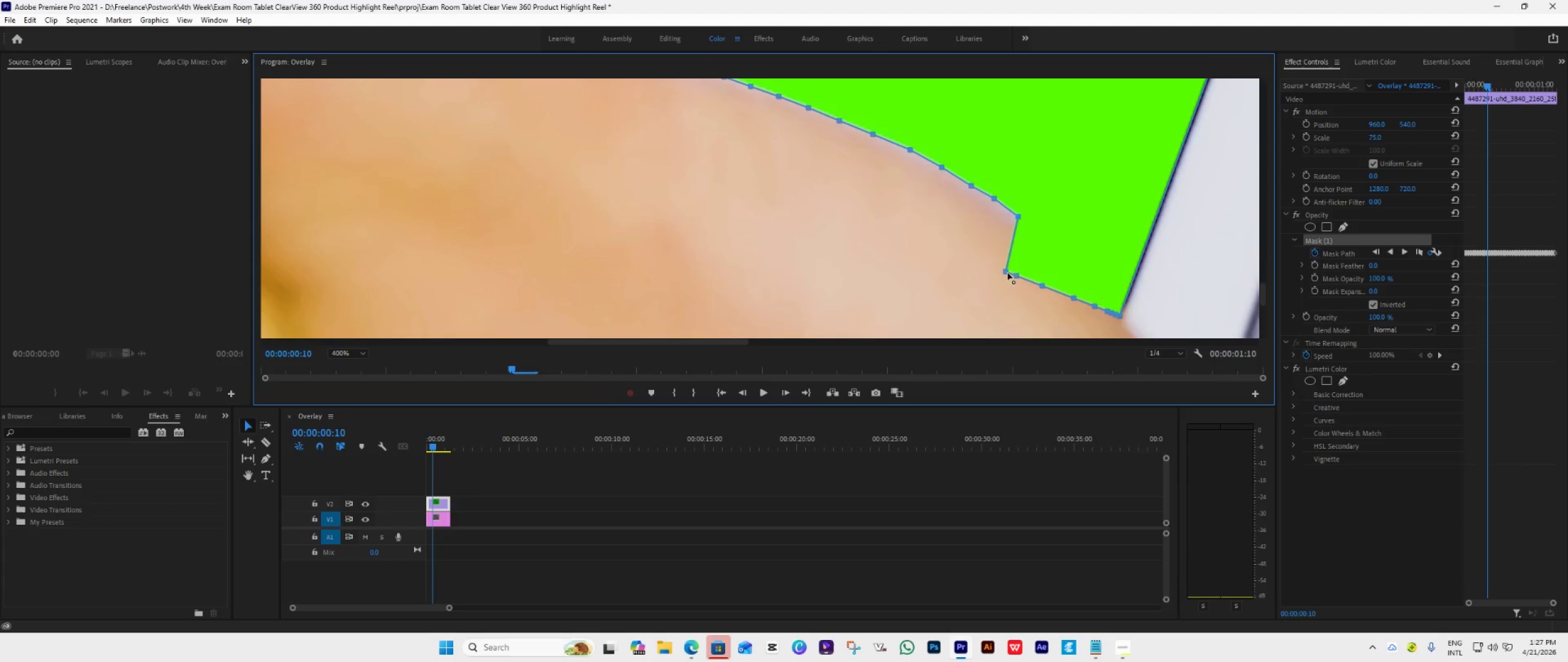 
left_click_drag(start_coordinate=[1006, 272], to_coordinate=[1035, 231])
 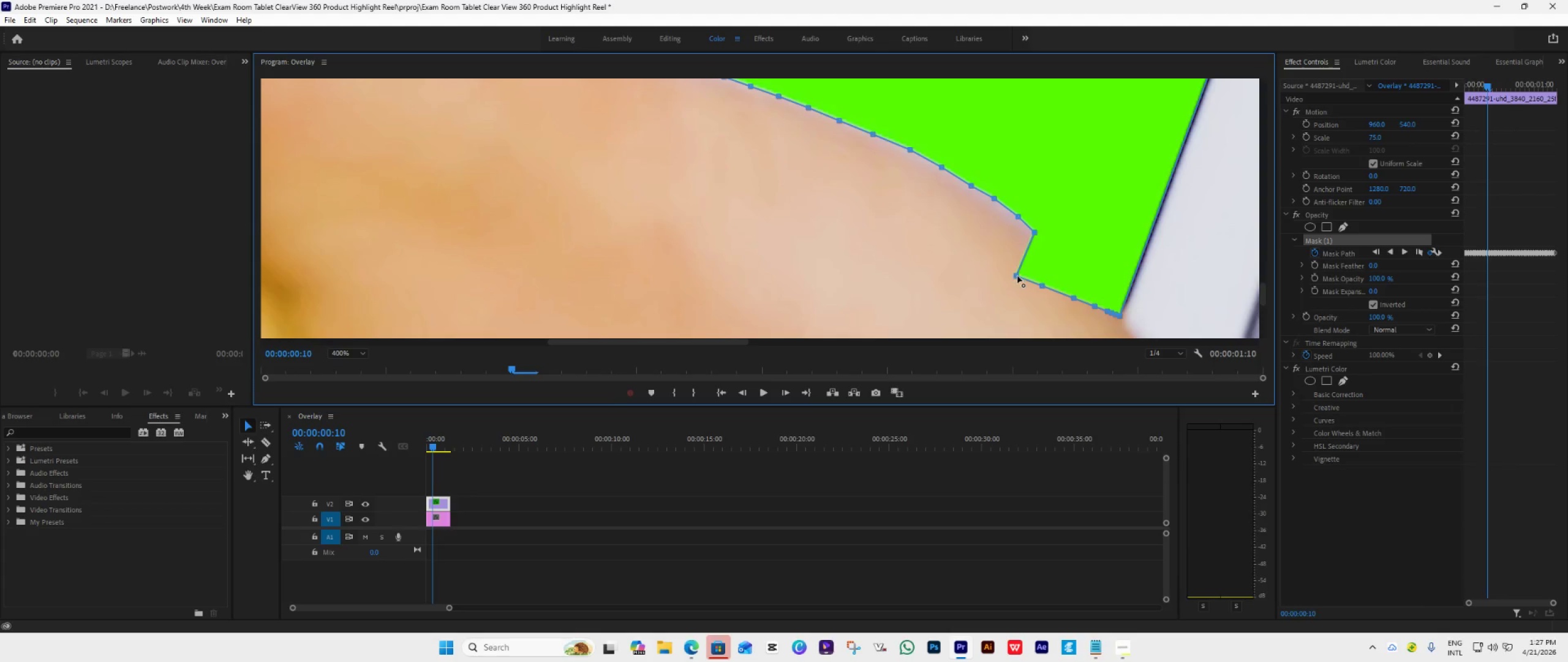 
left_click_drag(start_coordinate=[1017, 276], to_coordinate=[1051, 249])
 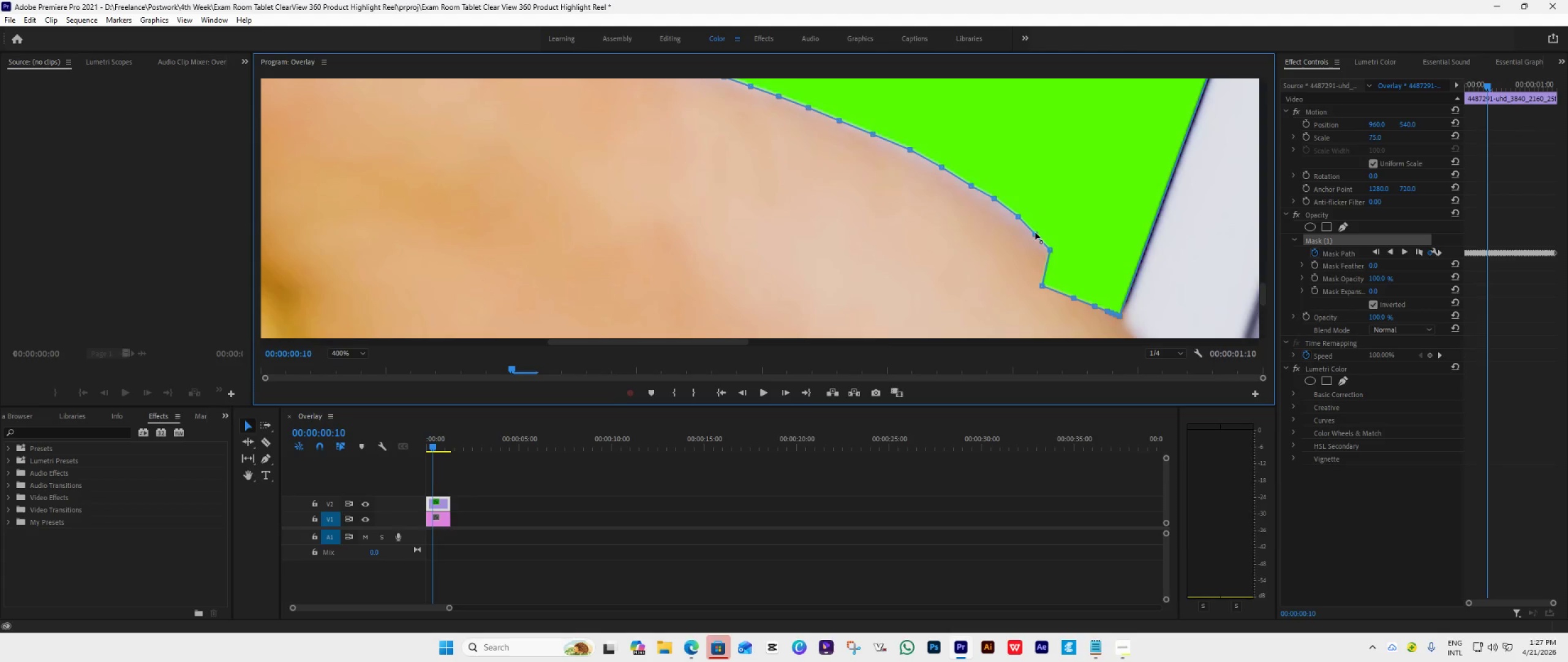 
left_click_drag(start_coordinate=[1020, 216], to_coordinate=[1017, 218])
 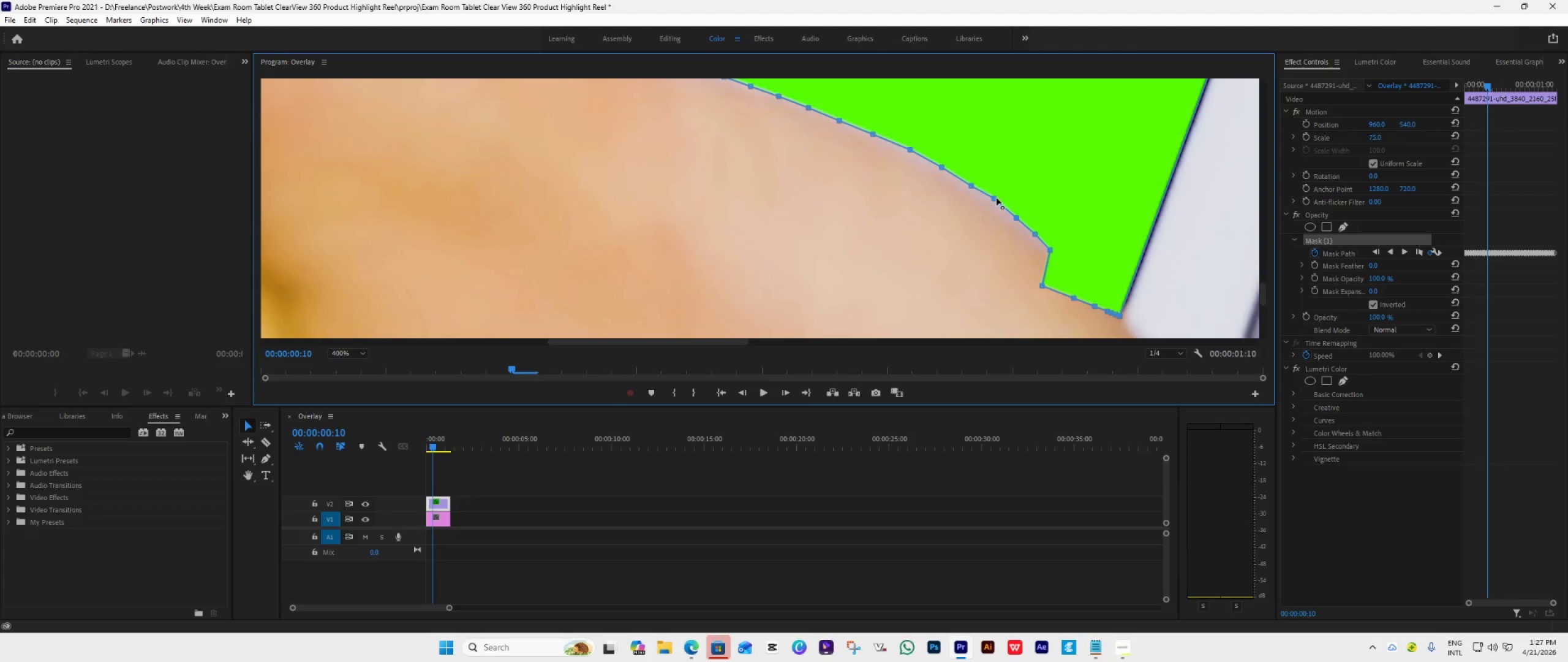 
left_click_drag(start_coordinate=[995, 199], to_coordinate=[993, 202])
 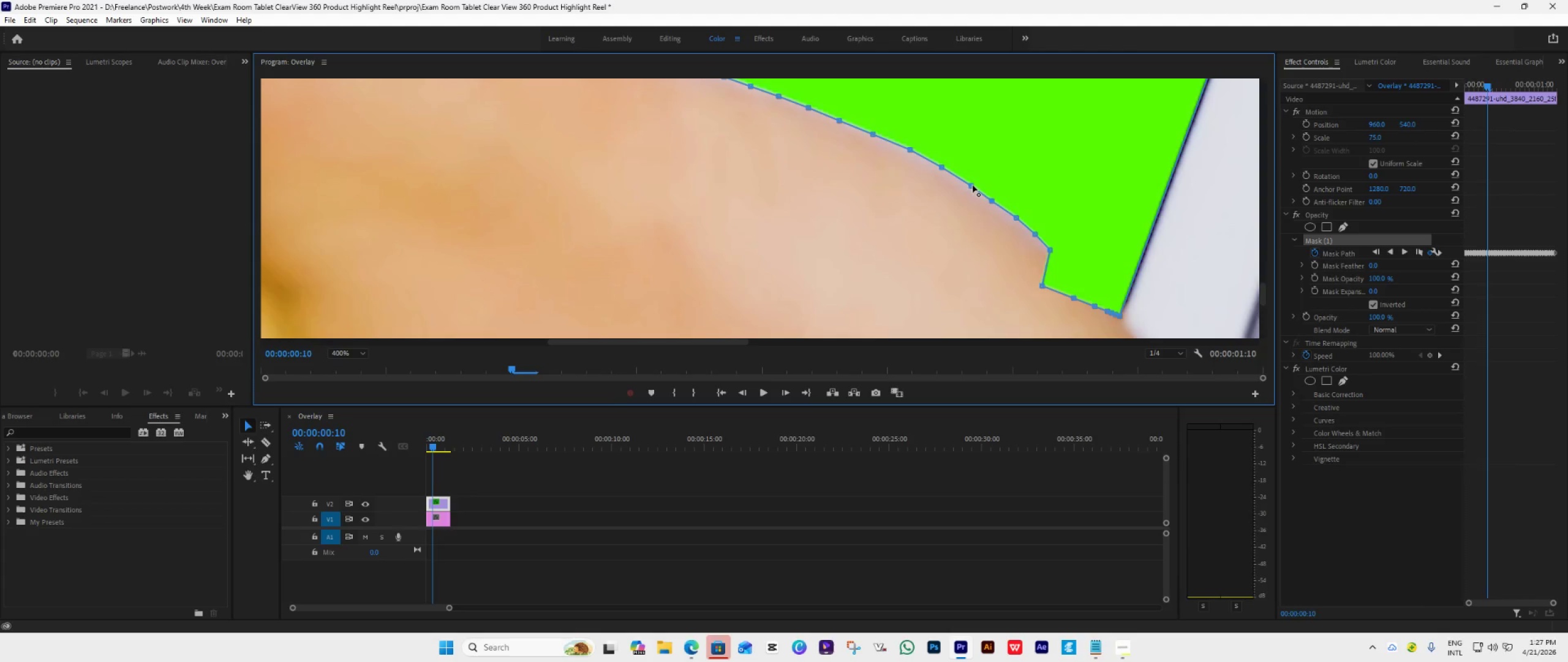 
left_click_drag(start_coordinate=[973, 185], to_coordinate=[969, 185])
 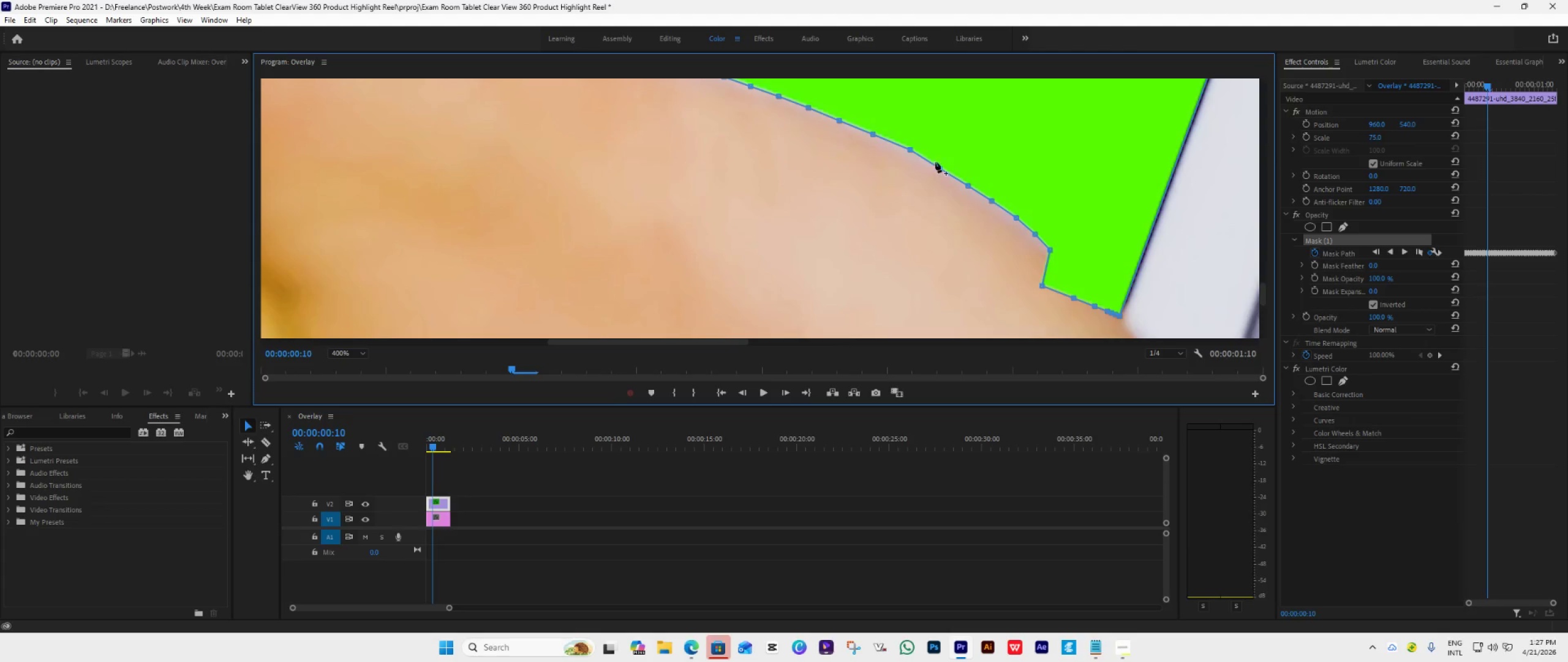 
left_click_drag(start_coordinate=[911, 150], to_coordinate=[906, 154])
 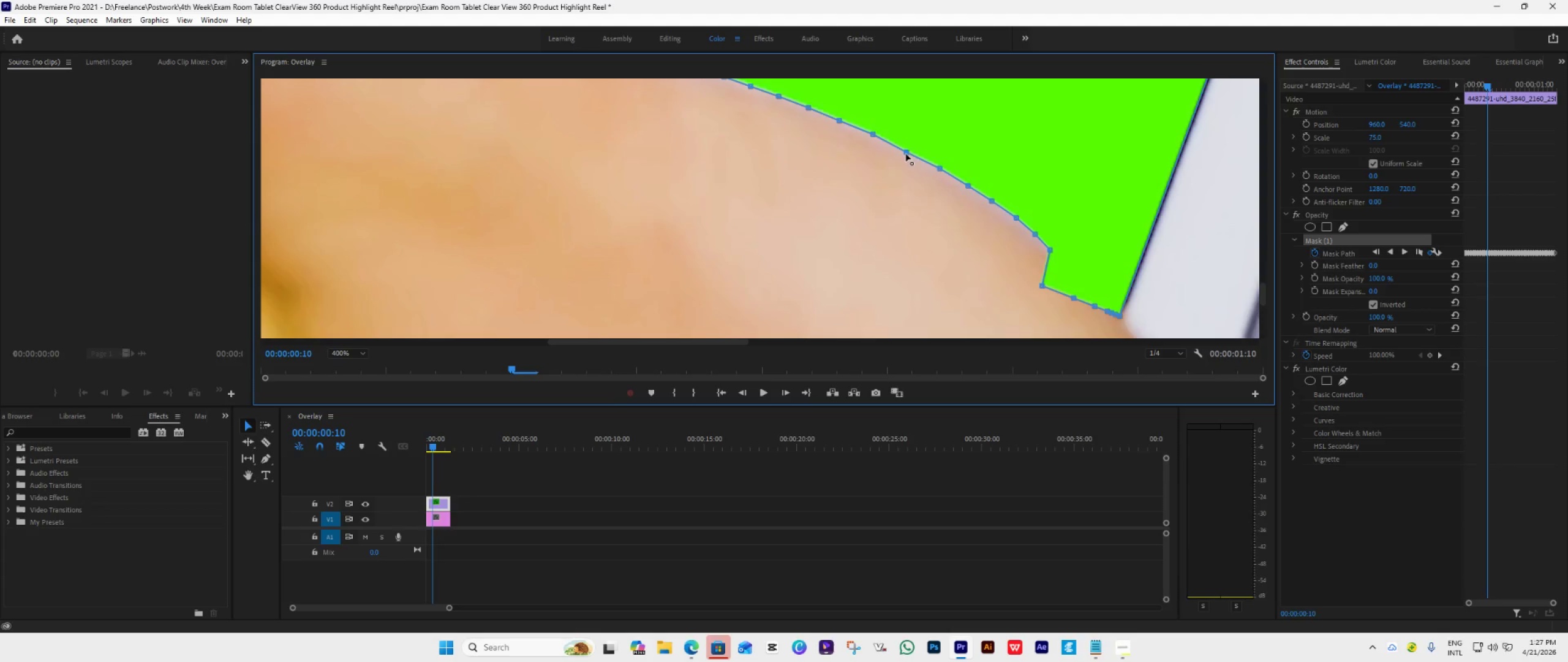 
left_click([906, 154])
 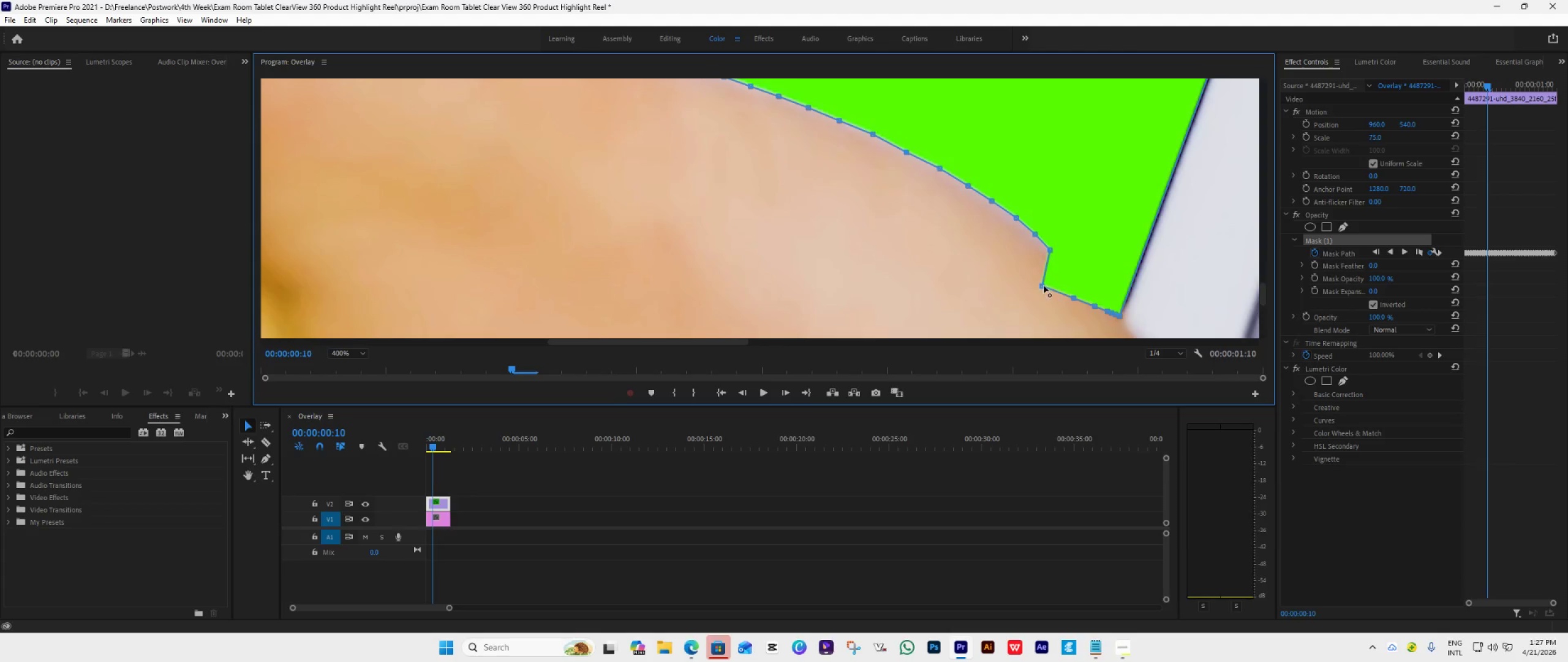 
left_click_drag(start_coordinate=[1042, 286], to_coordinate=[1065, 262])
 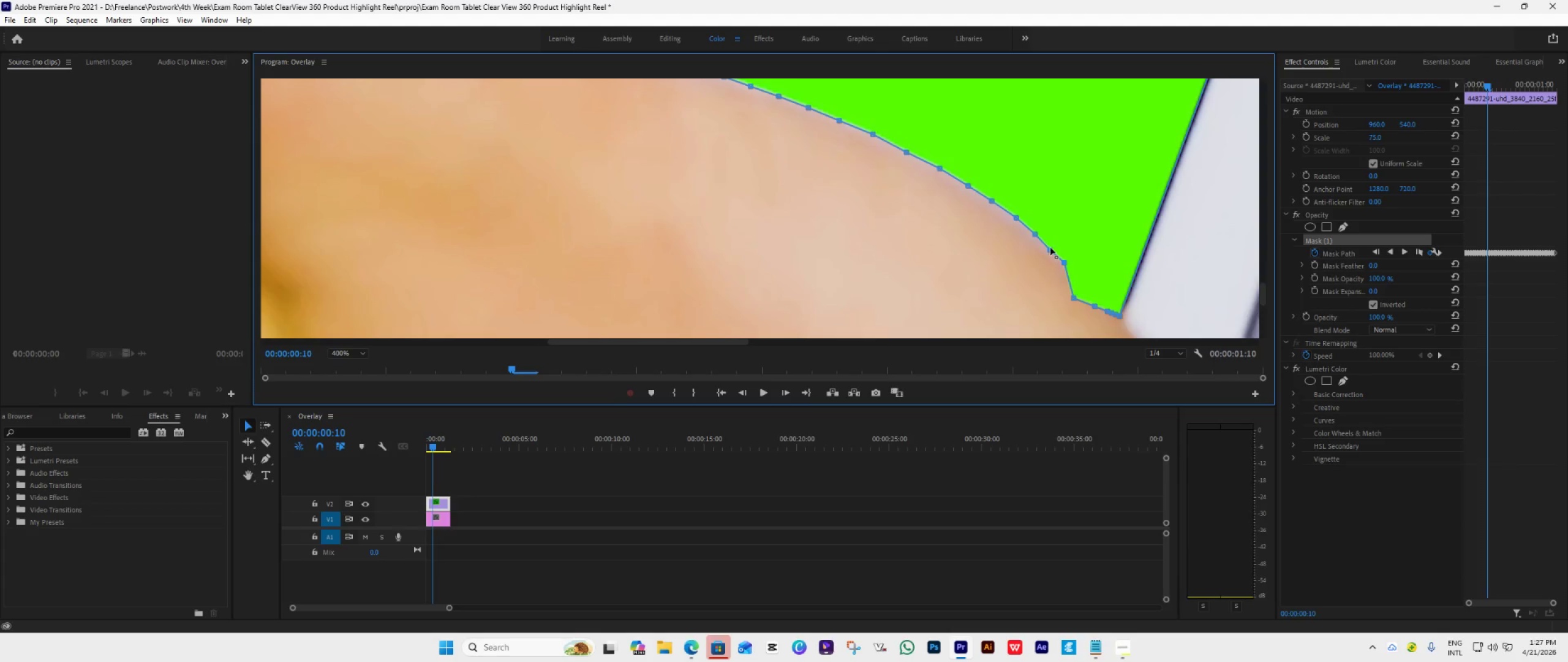 
left_click_drag(start_coordinate=[1050, 248], to_coordinate=[1051, 245])
 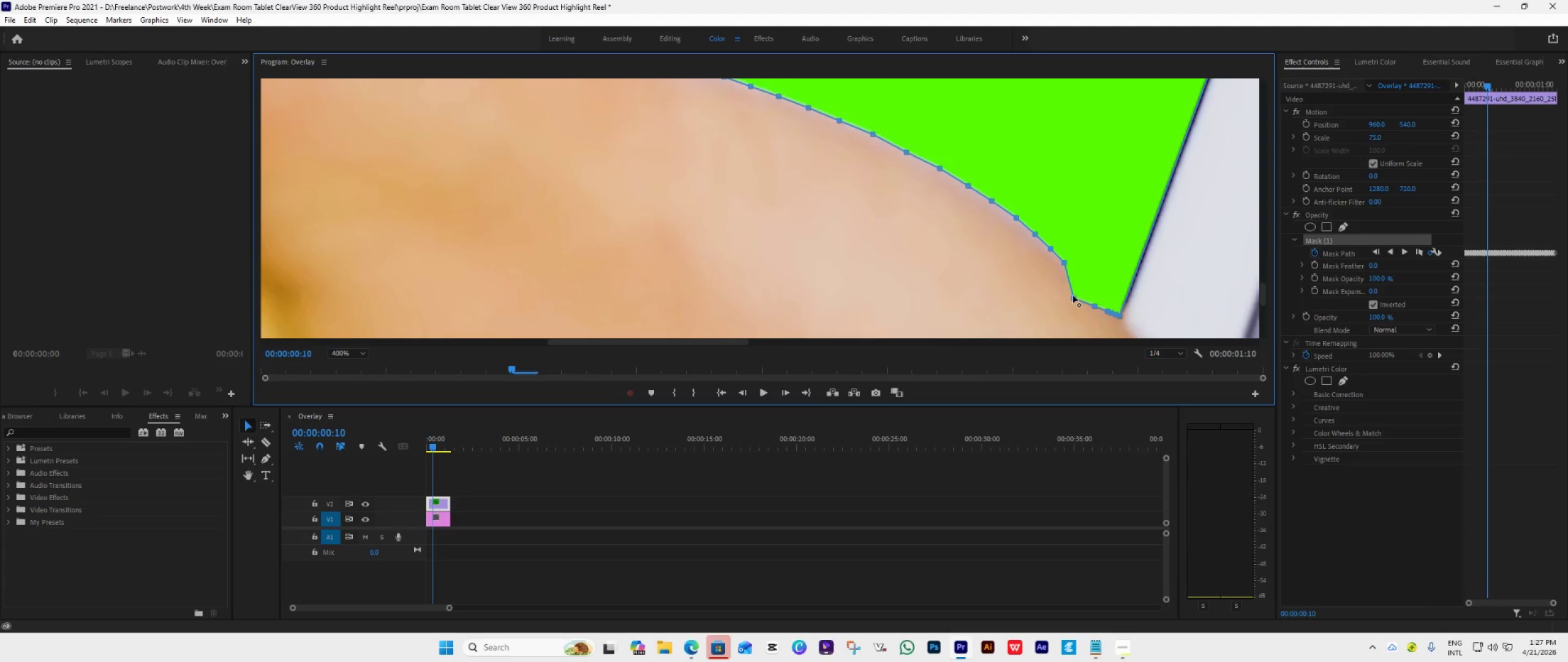 
left_click_drag(start_coordinate=[1073, 295], to_coordinate=[1078, 273])
 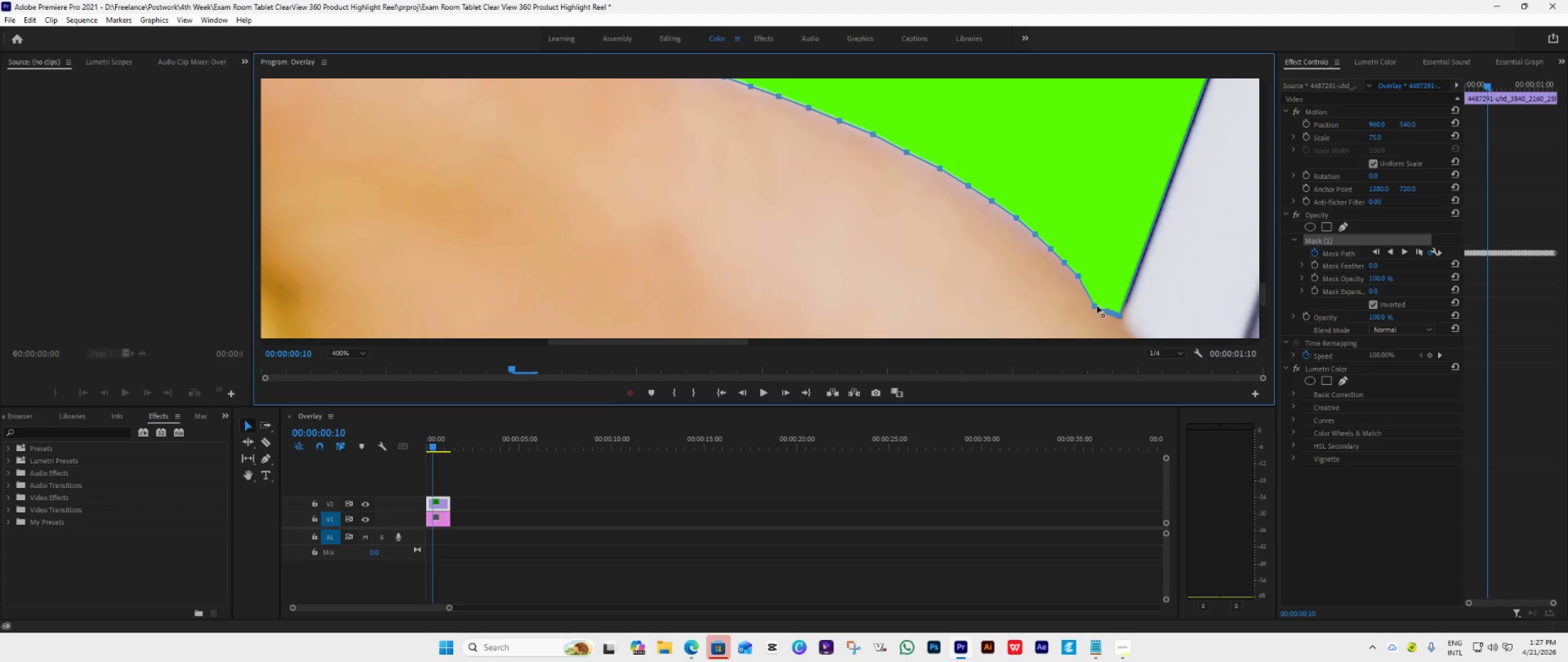 
left_click_drag(start_coordinate=[1093, 304], to_coordinate=[1089, 286])
 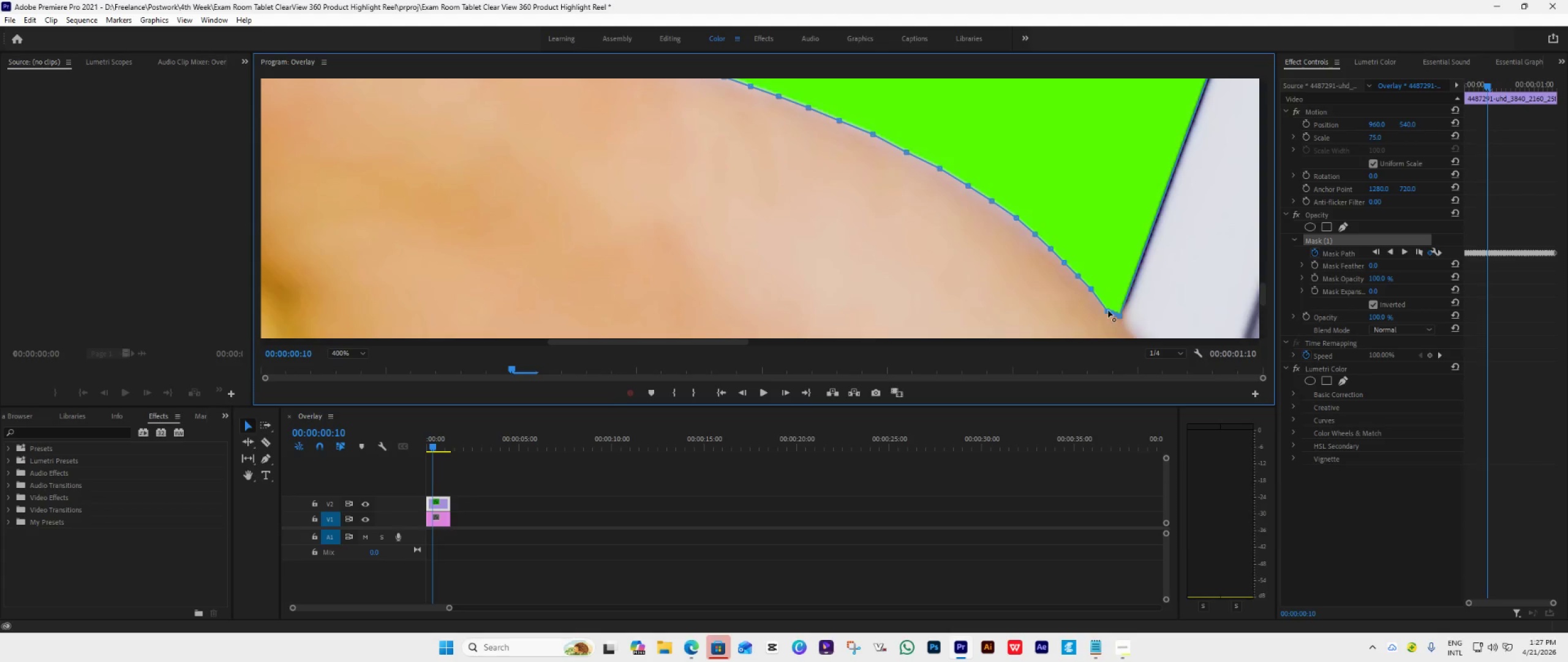 
left_click_drag(start_coordinate=[1106, 310], to_coordinate=[1120, 290])
 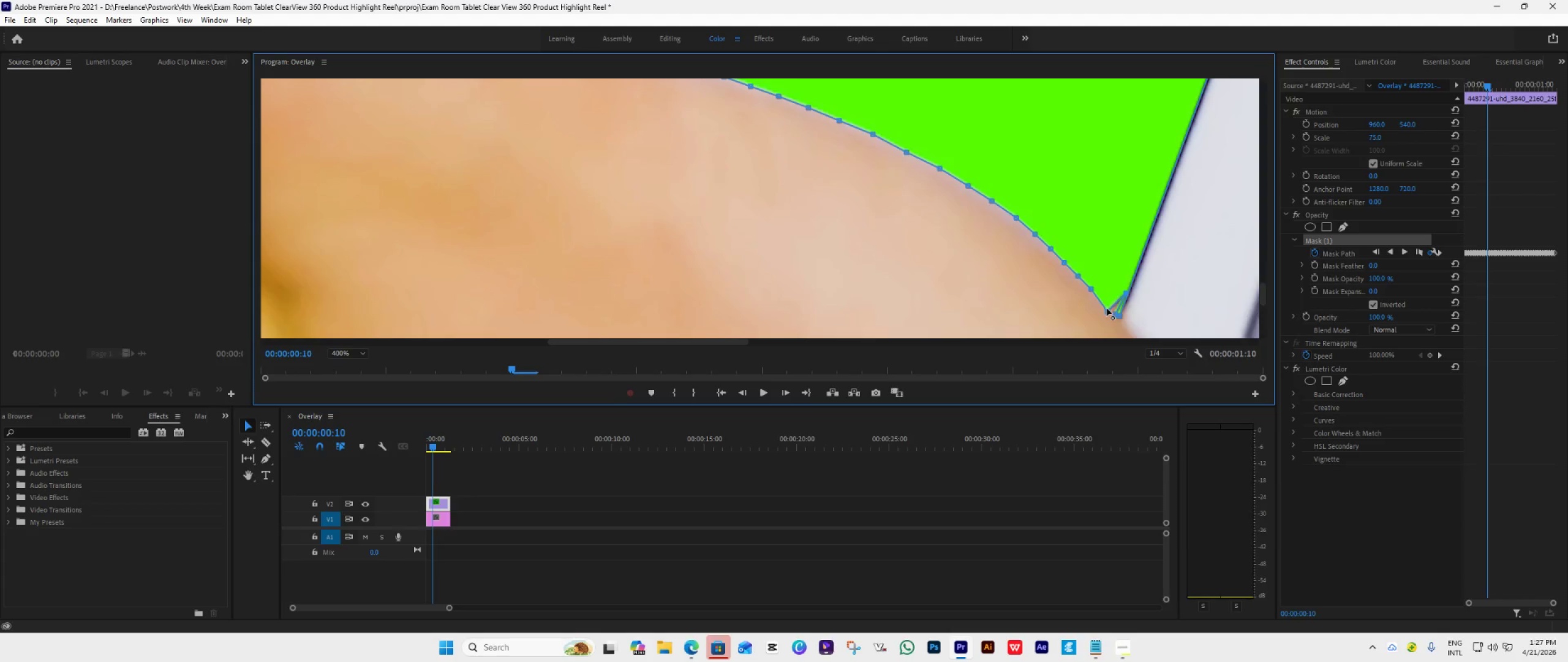 
left_click_drag(start_coordinate=[1107, 308], to_coordinate=[1102, 297])
 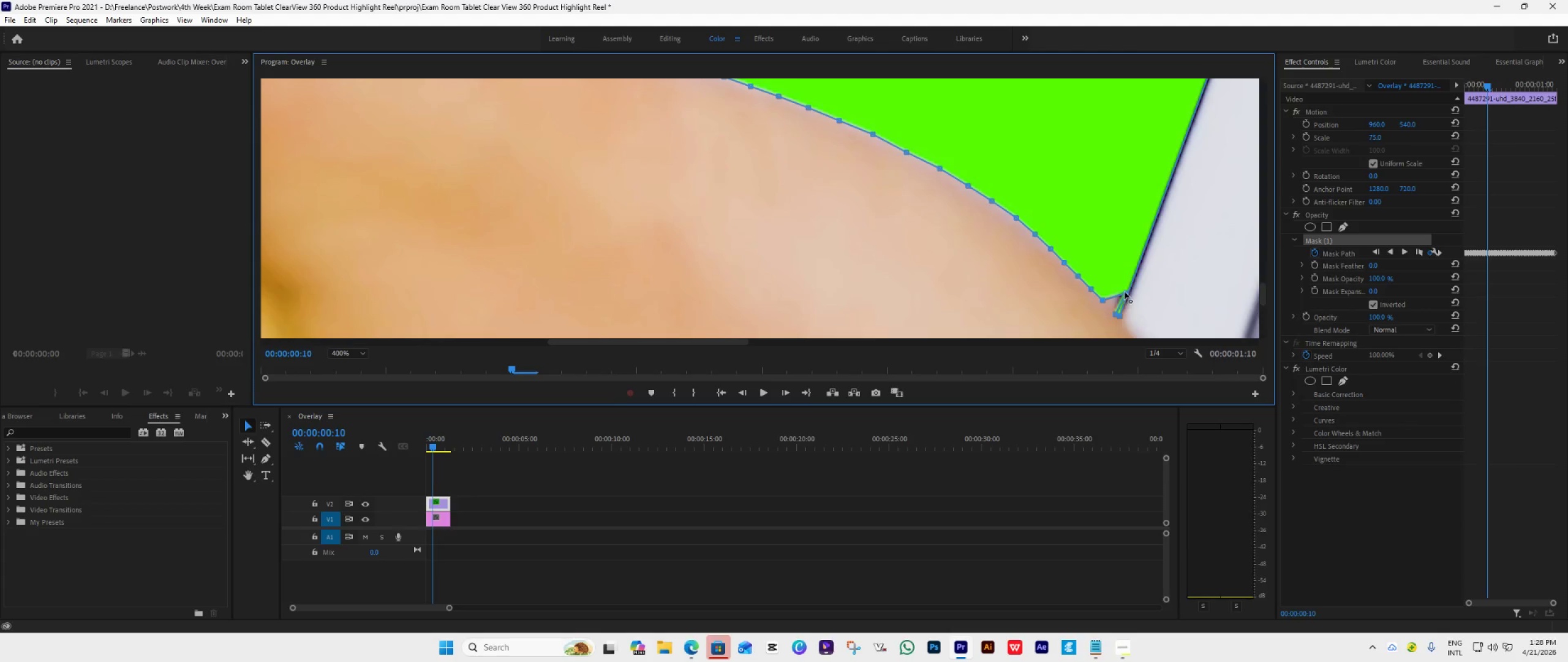 
left_click_drag(start_coordinate=[1125, 292], to_coordinate=[1109, 305])
 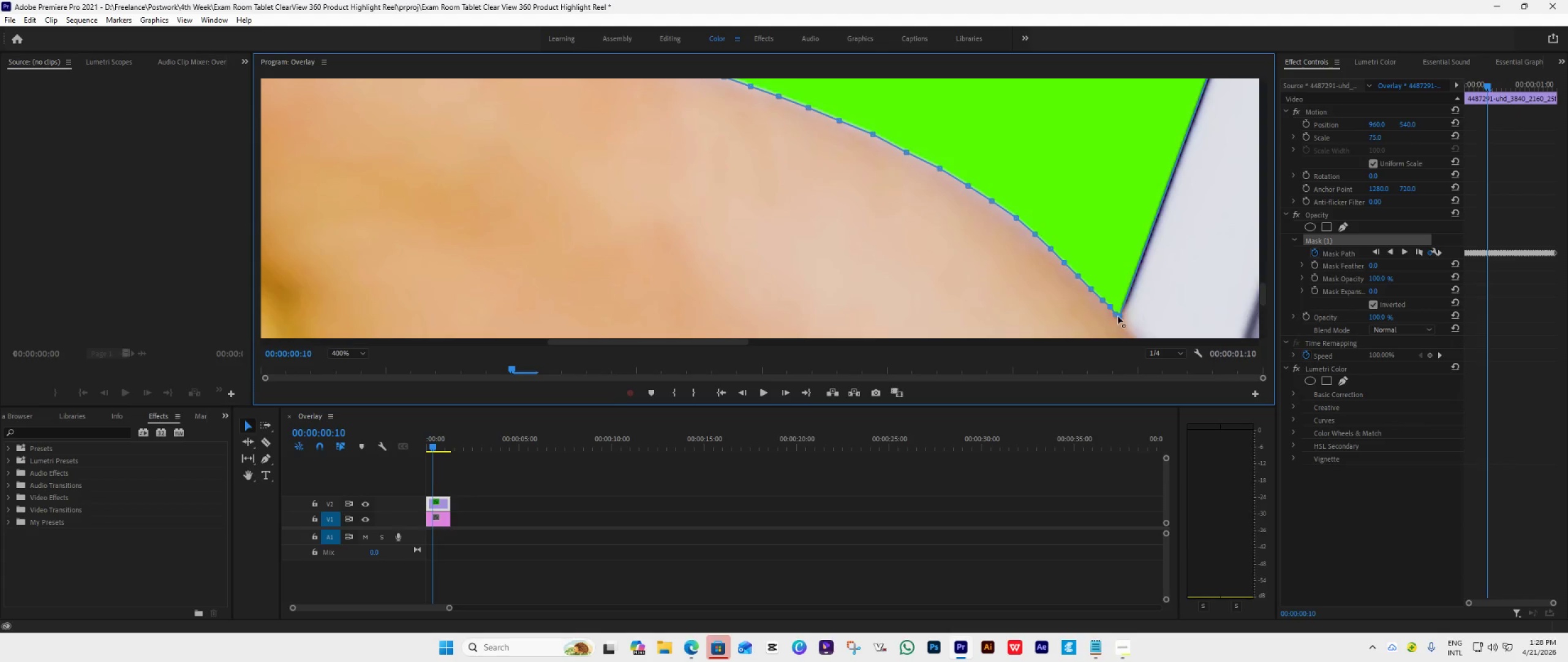 
left_click_drag(start_coordinate=[1120, 316], to_coordinate=[1123, 319])
 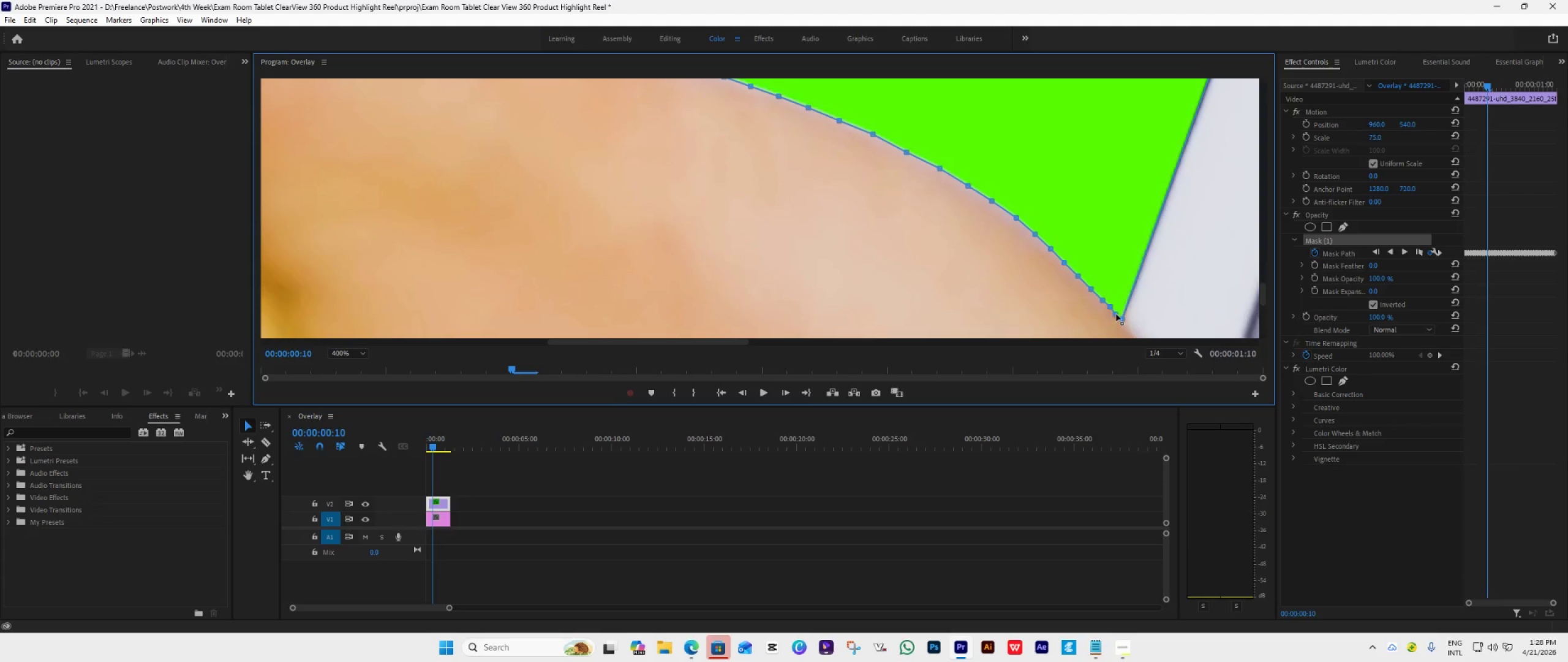 
left_click_drag(start_coordinate=[1116, 313], to_coordinate=[1116, 308])
 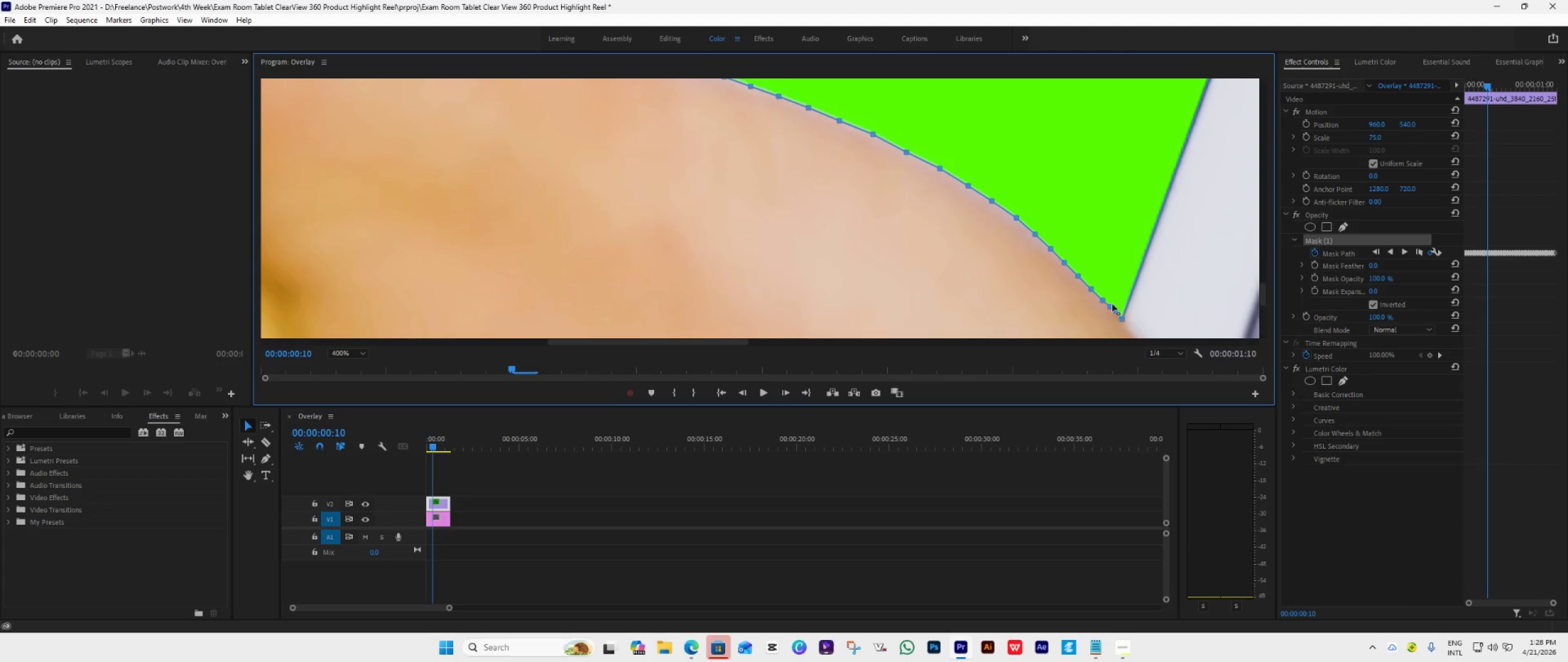 
left_click_drag(start_coordinate=[1112, 304], to_coordinate=[1110, 300])
 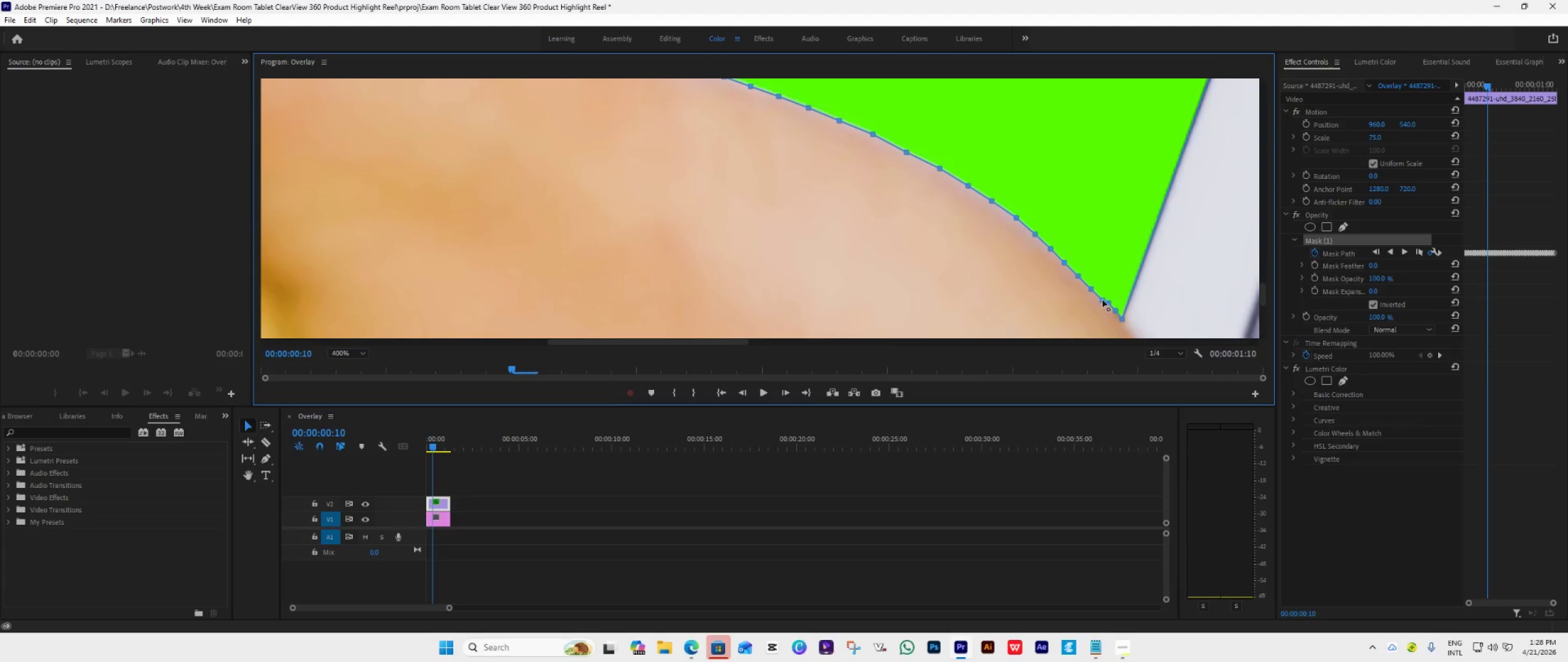 
left_click_drag(start_coordinate=[1102, 299], to_coordinate=[1101, 293])
 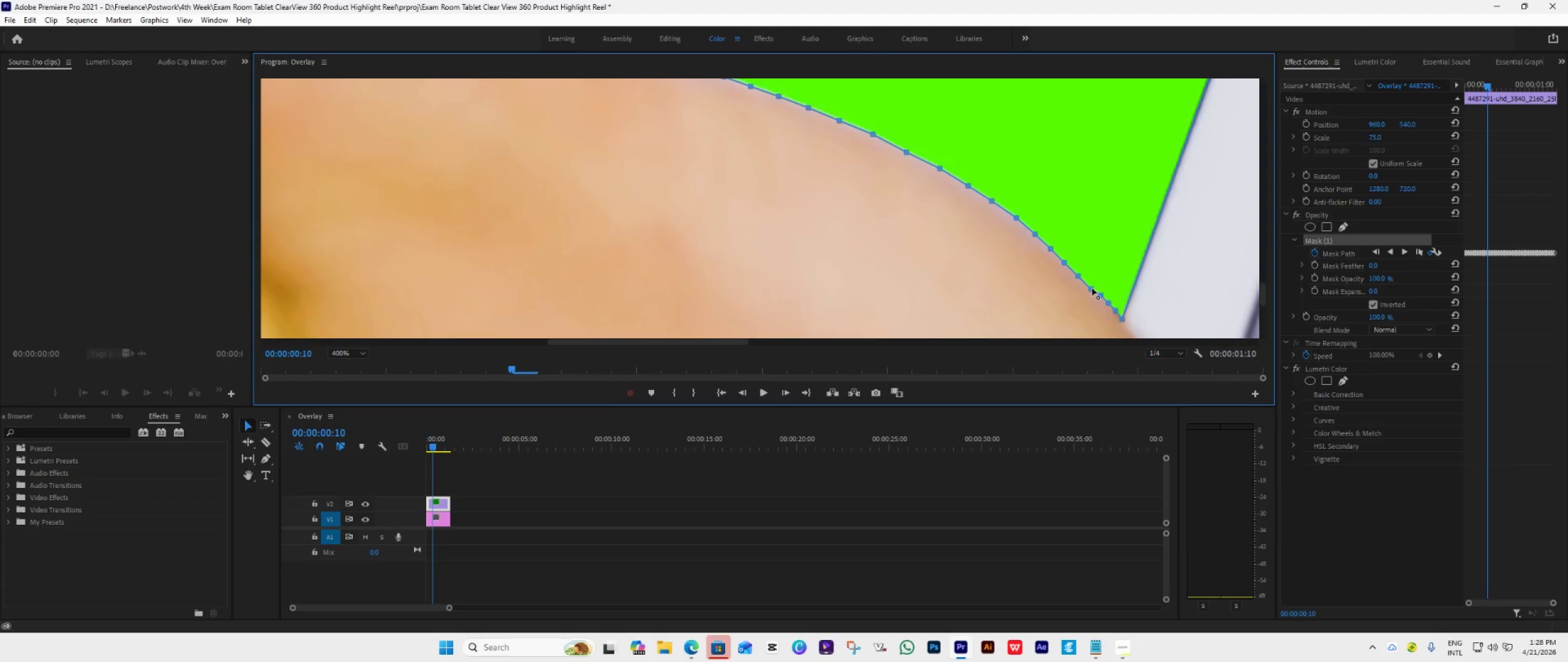 
left_click_drag(start_coordinate=[1092, 288], to_coordinate=[1092, 283])
 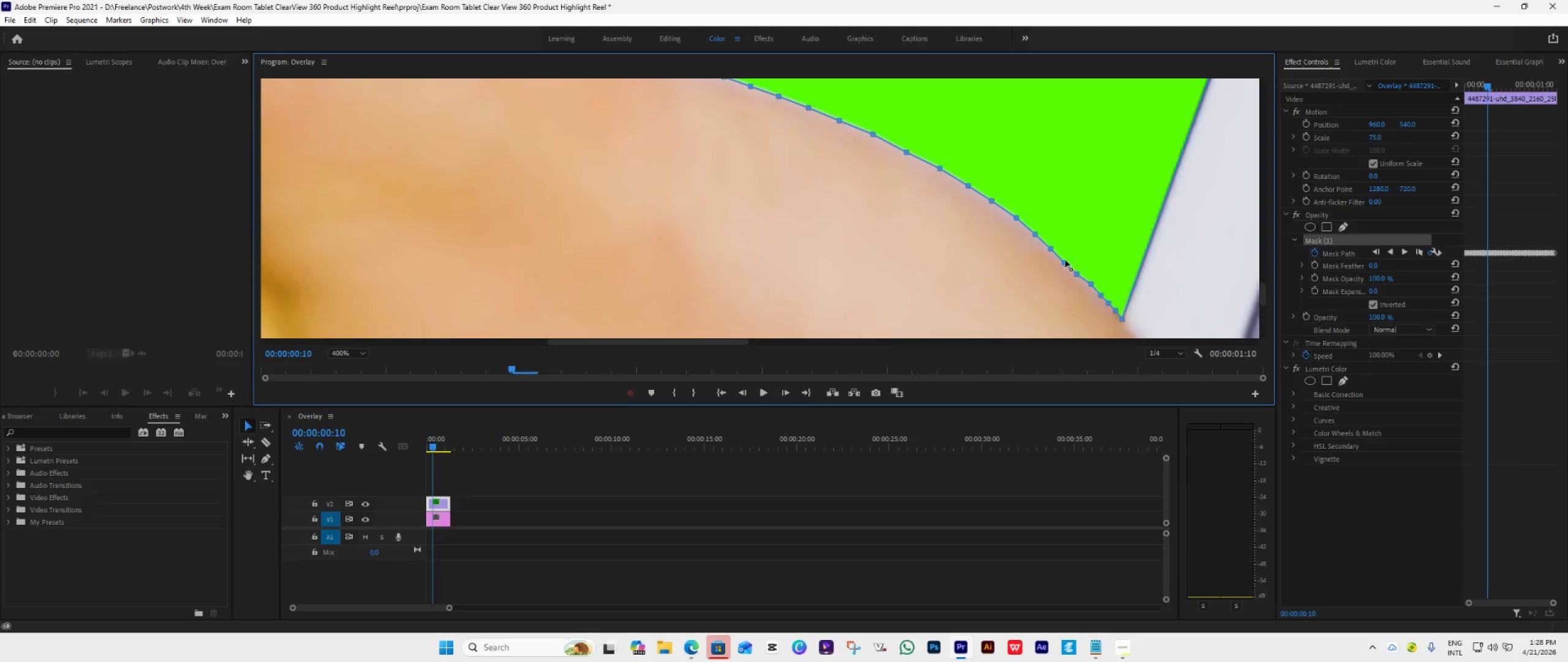 
wait(5.02)
 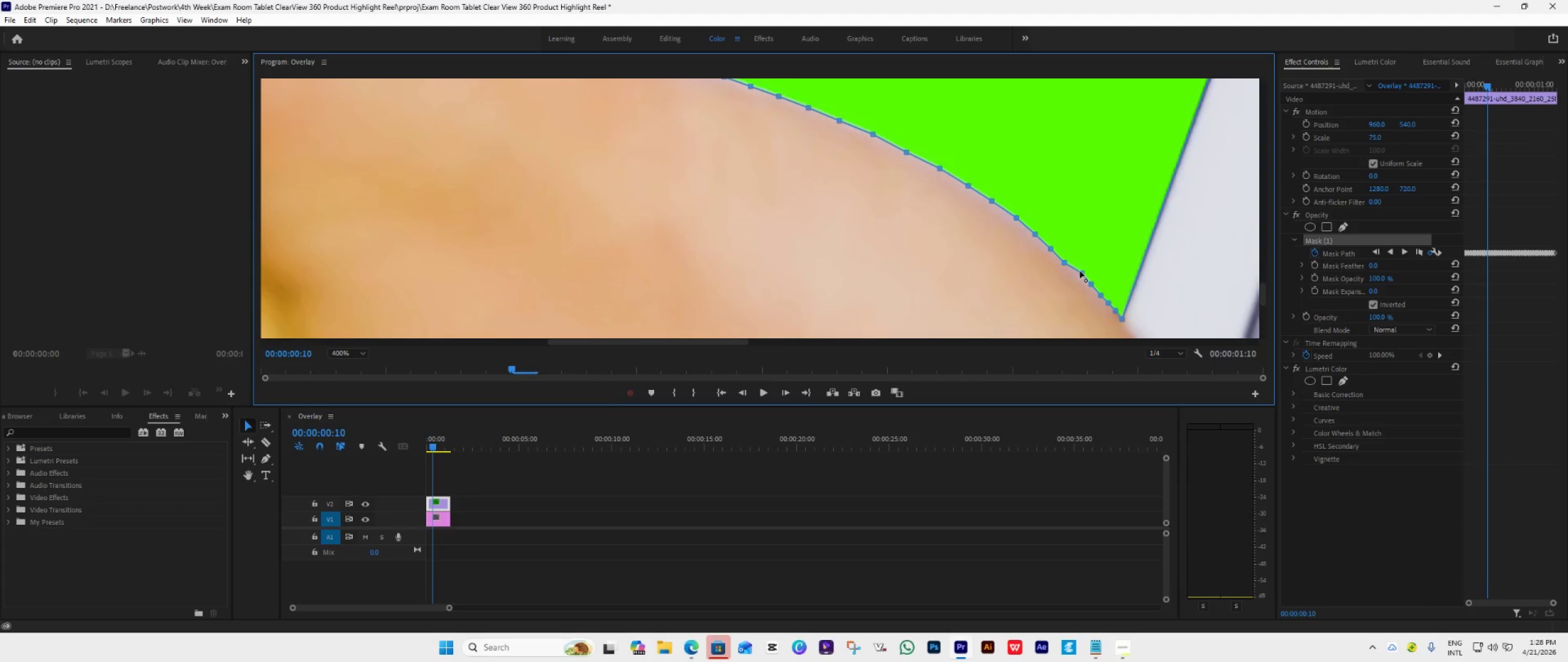 
left_click_drag(start_coordinate=[1075, 275], to_coordinate=[1077, 272])
 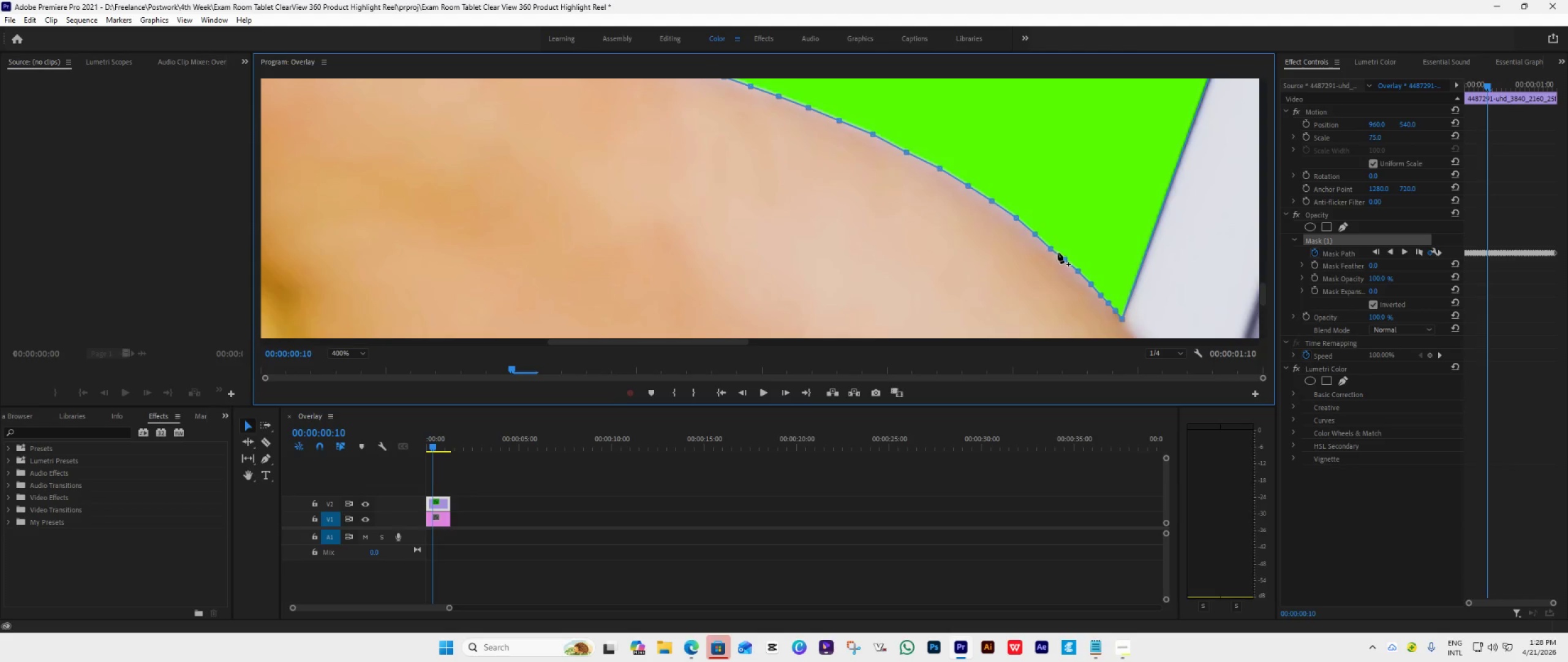 
left_click_drag(start_coordinate=[1052, 249], to_coordinate=[1052, 246])
 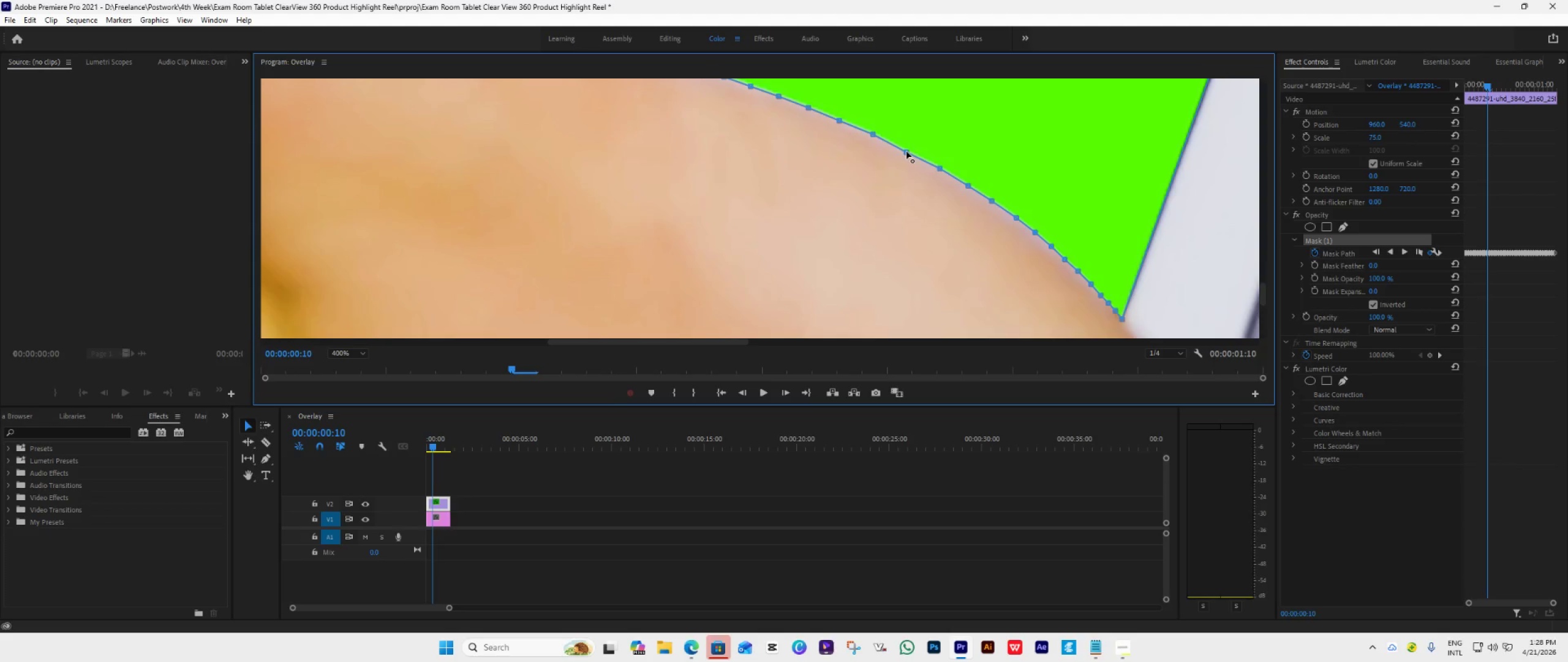 
wait(5.79)
 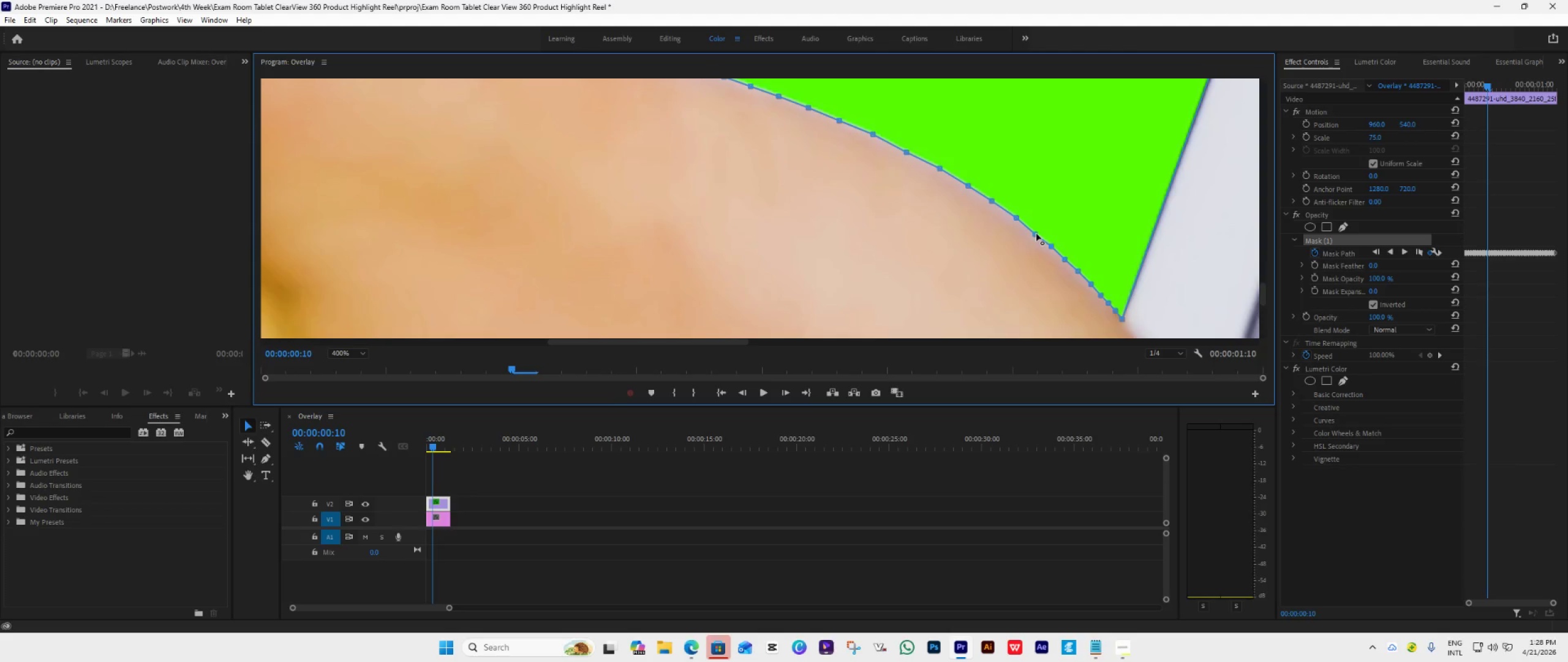 
left_click_drag(start_coordinate=[908, 151], to_coordinate=[908, 148])
 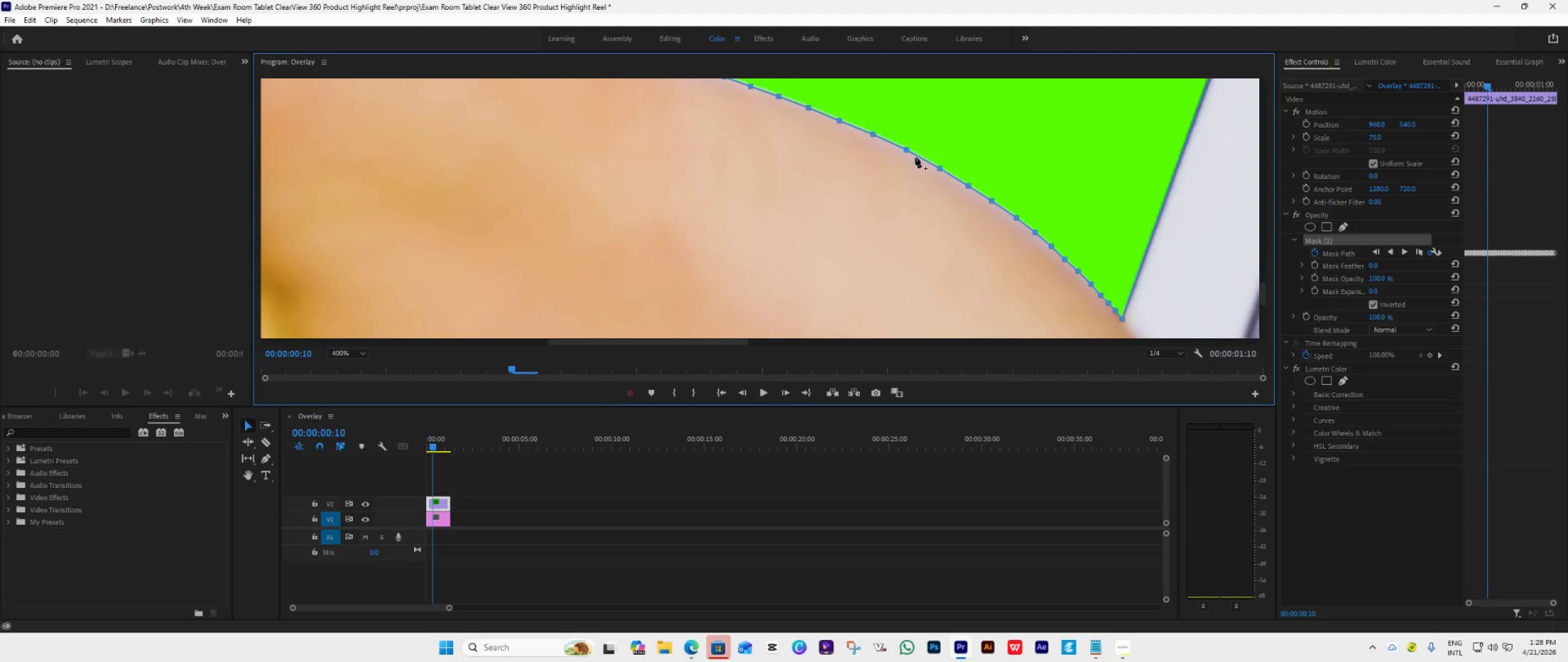 
key(Control+S)
 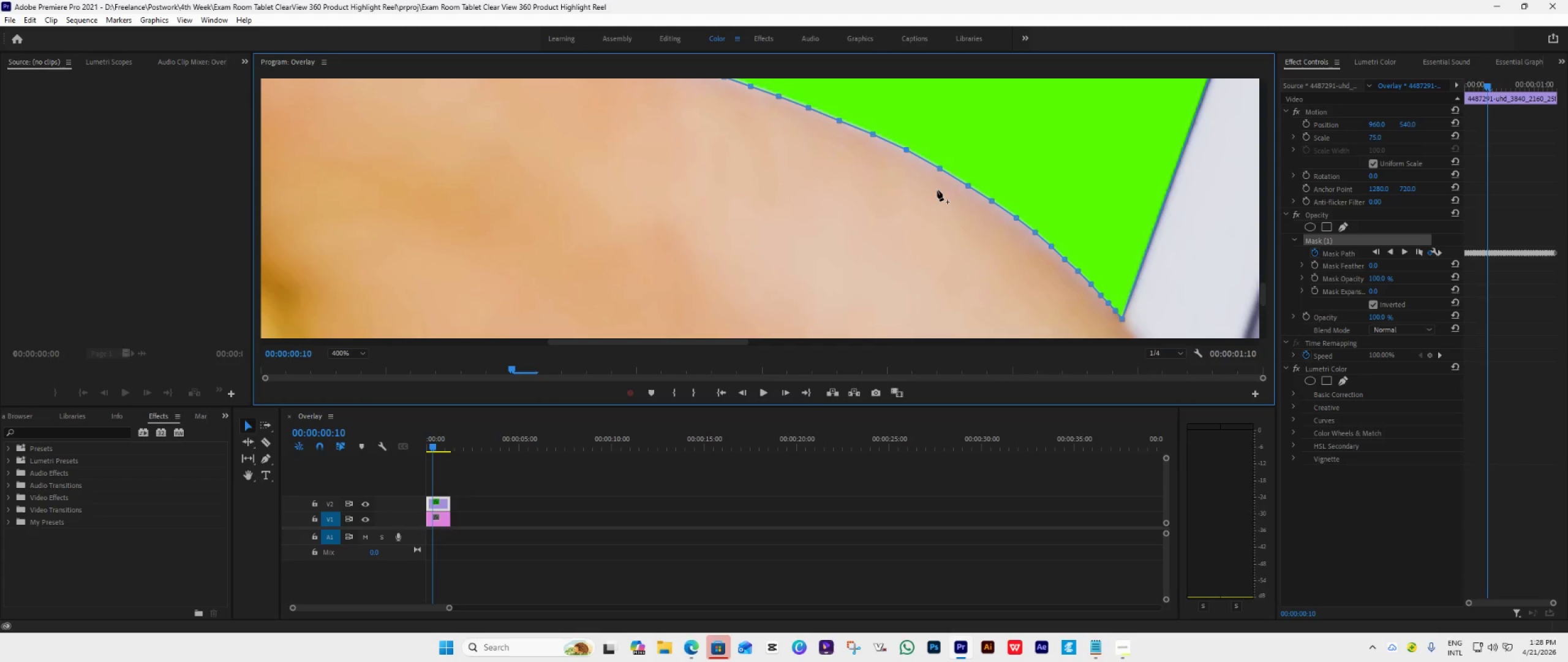 
scroll: coordinate [946, 191], scroll_direction: down, amount: 1.0
 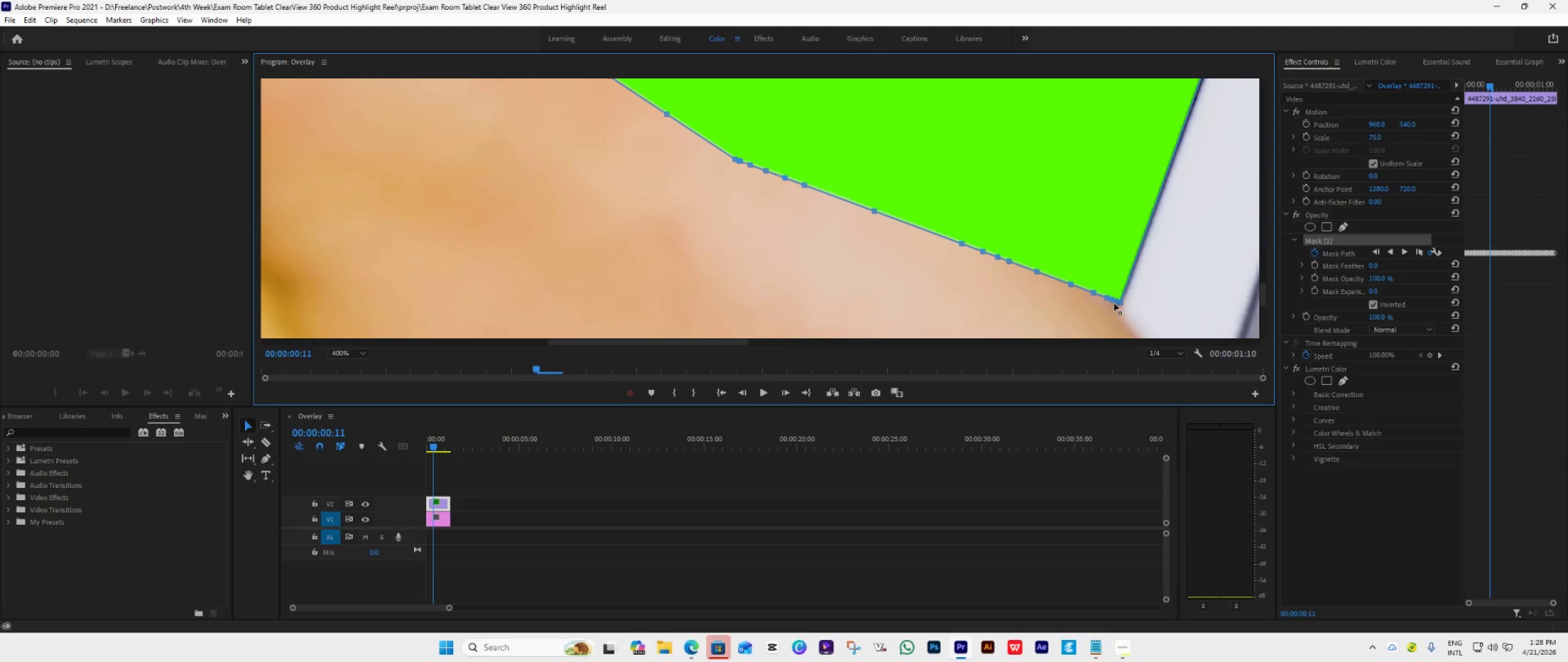 
left_click_drag(start_coordinate=[1117, 300], to_coordinate=[1117, 303])
 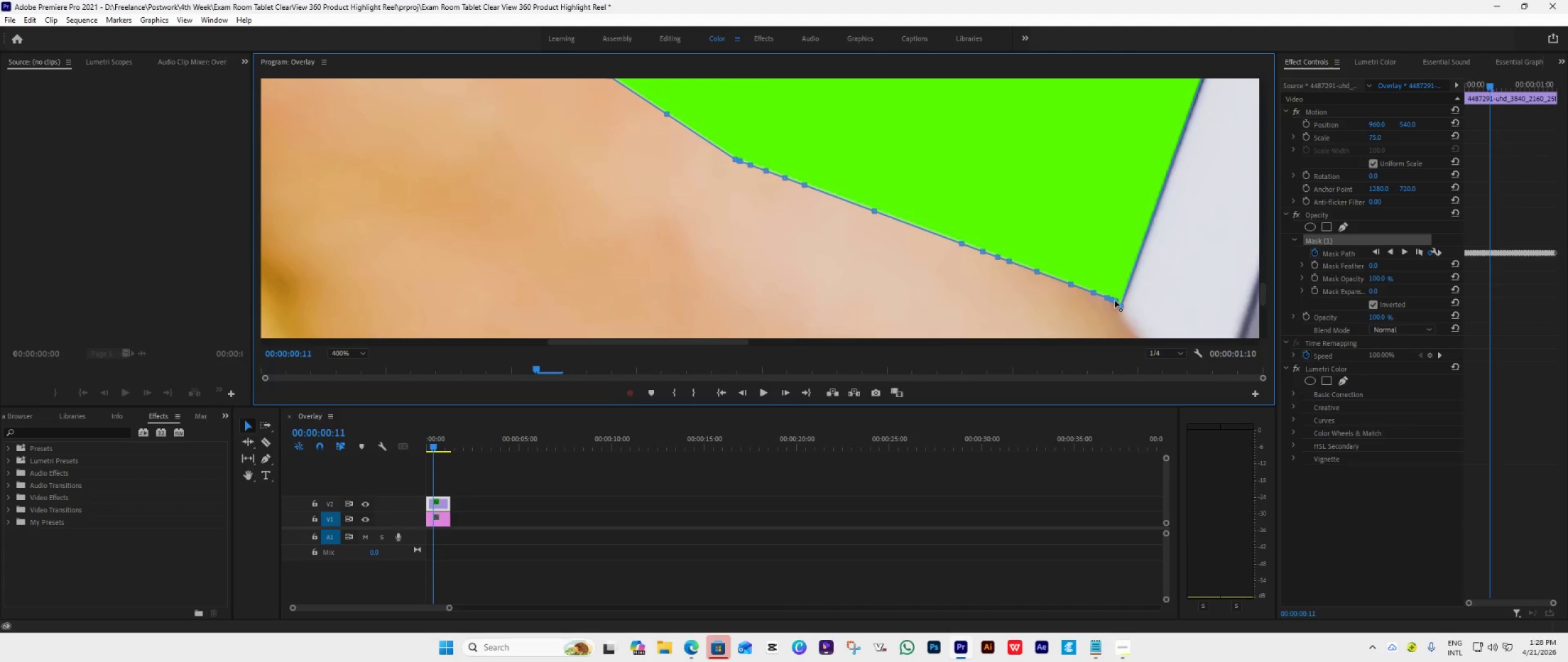 
left_click_drag(start_coordinate=[1115, 300], to_coordinate=[1122, 270])
 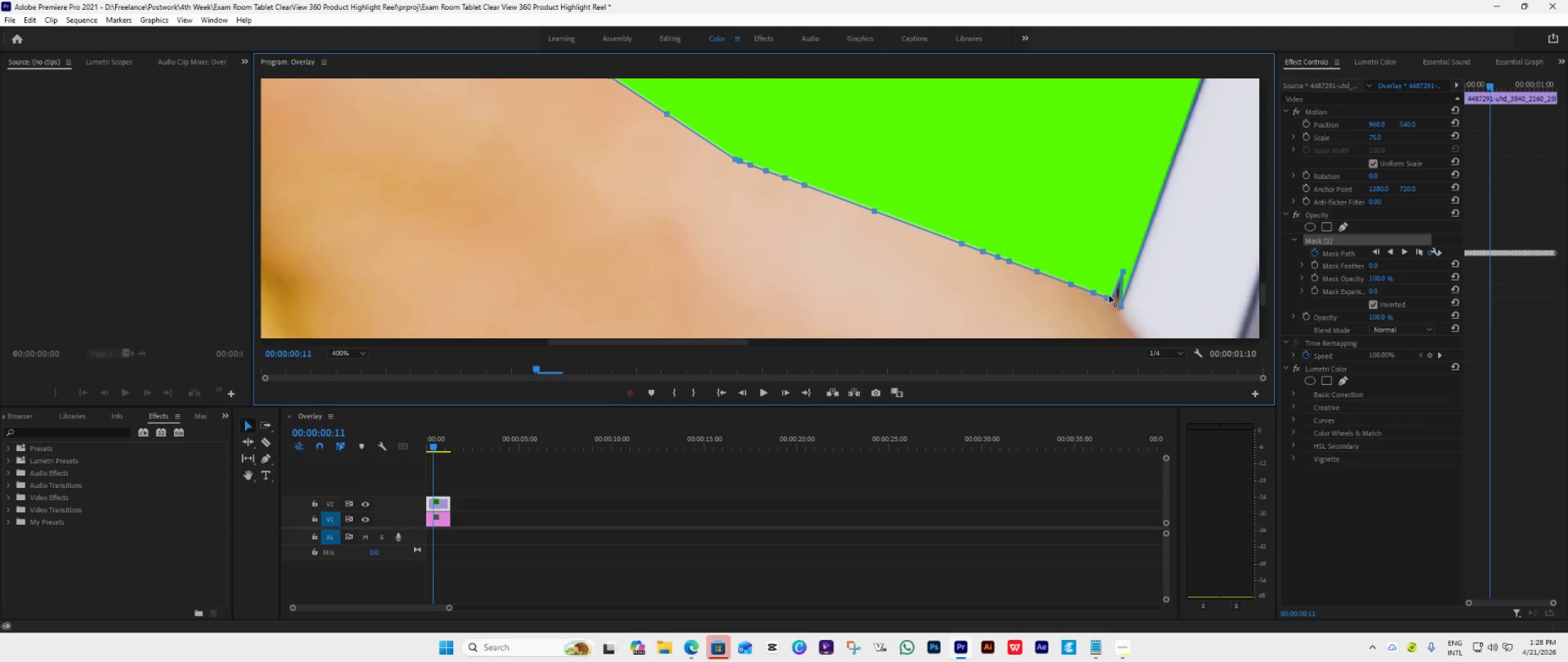 
left_click_drag(start_coordinate=[1107, 295], to_coordinate=[1100, 266])
 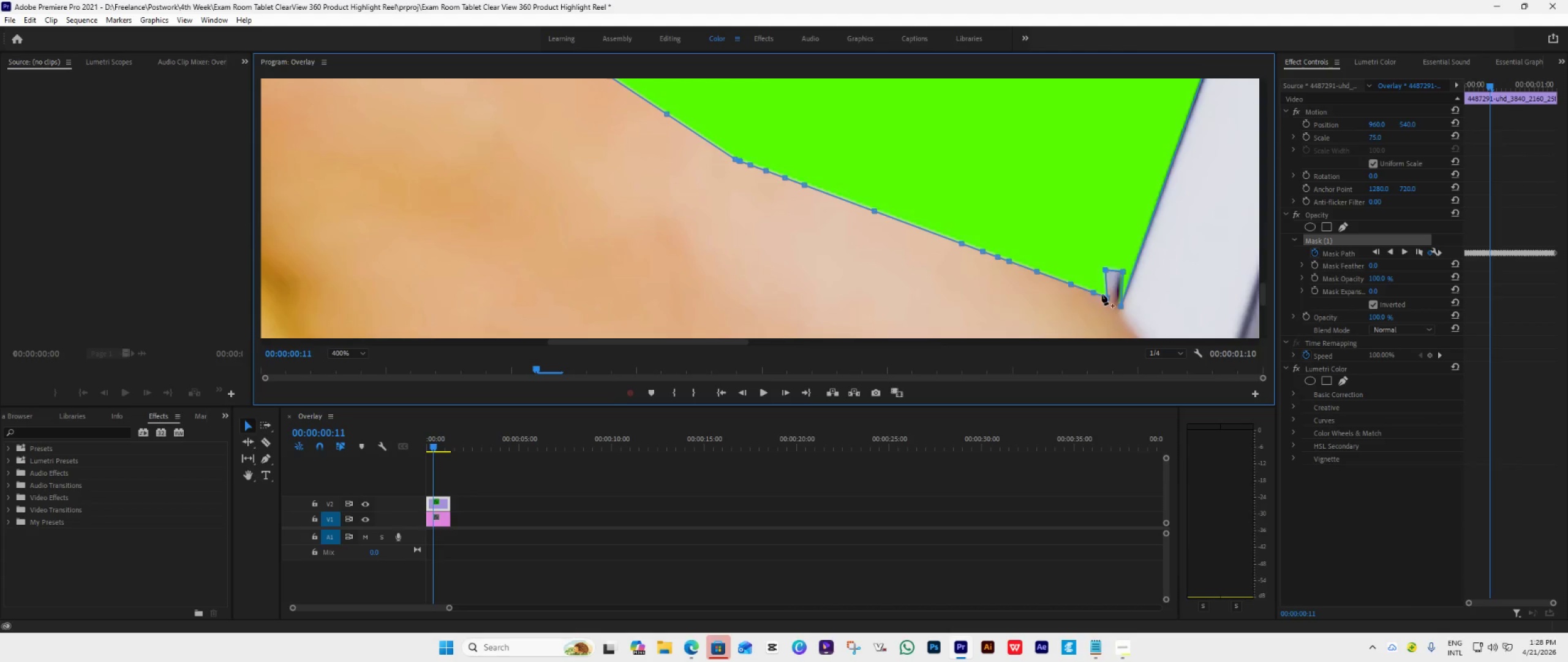 
left_click_drag(start_coordinate=[1102, 294], to_coordinate=[1088, 246])
 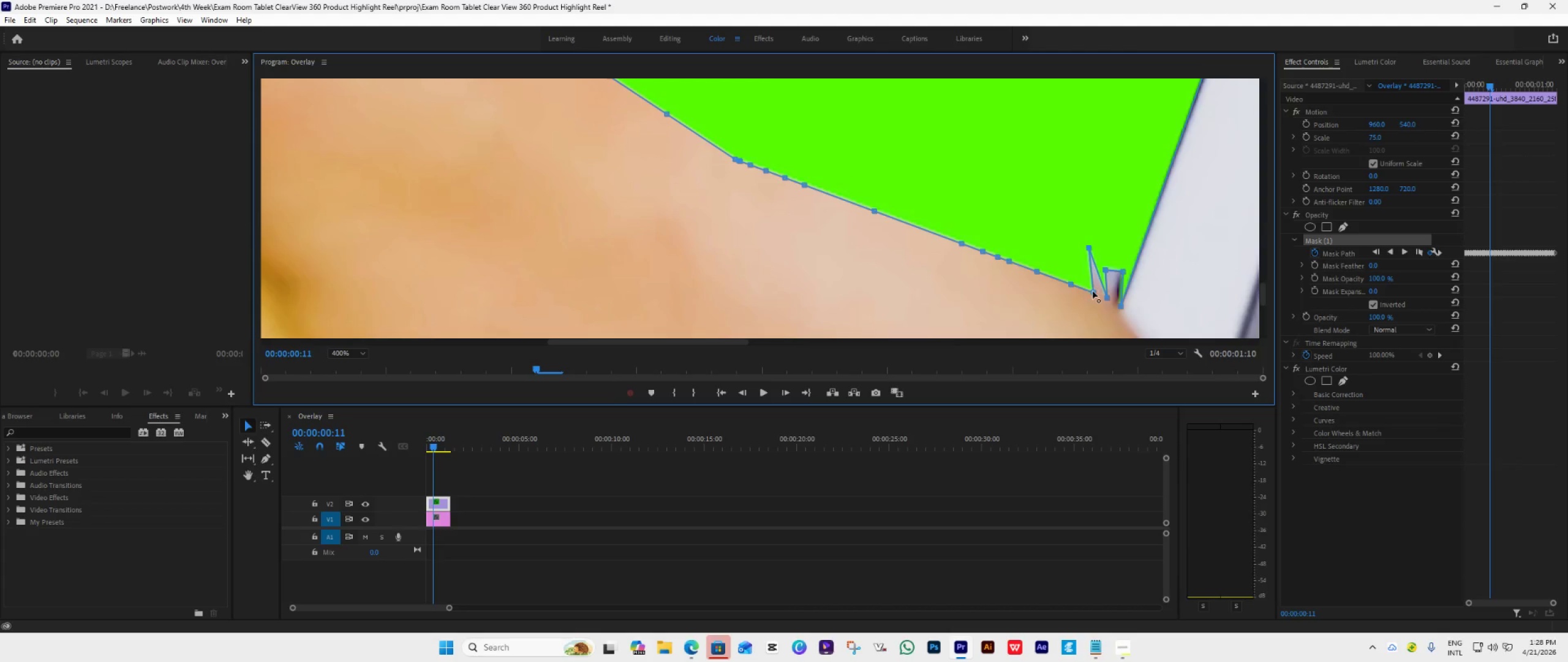 
left_click_drag(start_coordinate=[1093, 289], to_coordinate=[1071, 249])
 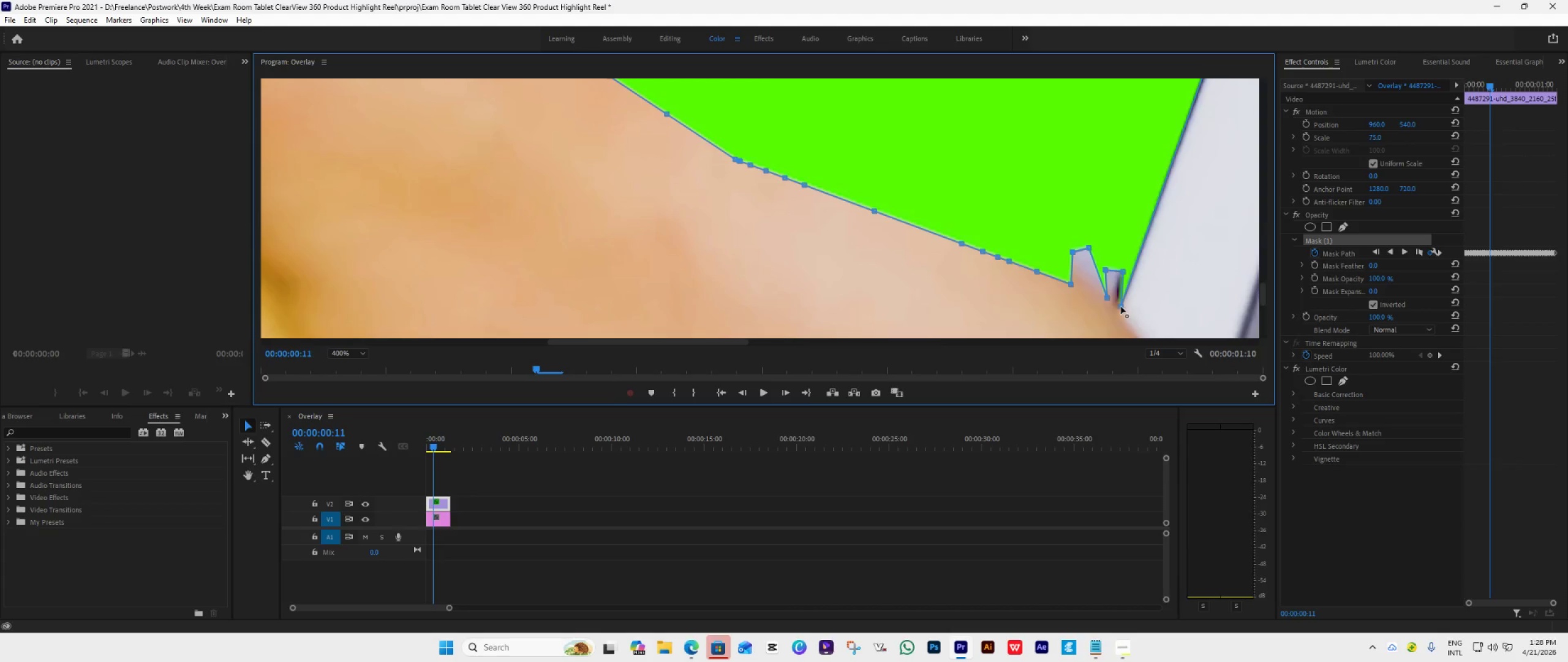 
left_click_drag(start_coordinate=[1121, 305], to_coordinate=[1161, 199])
 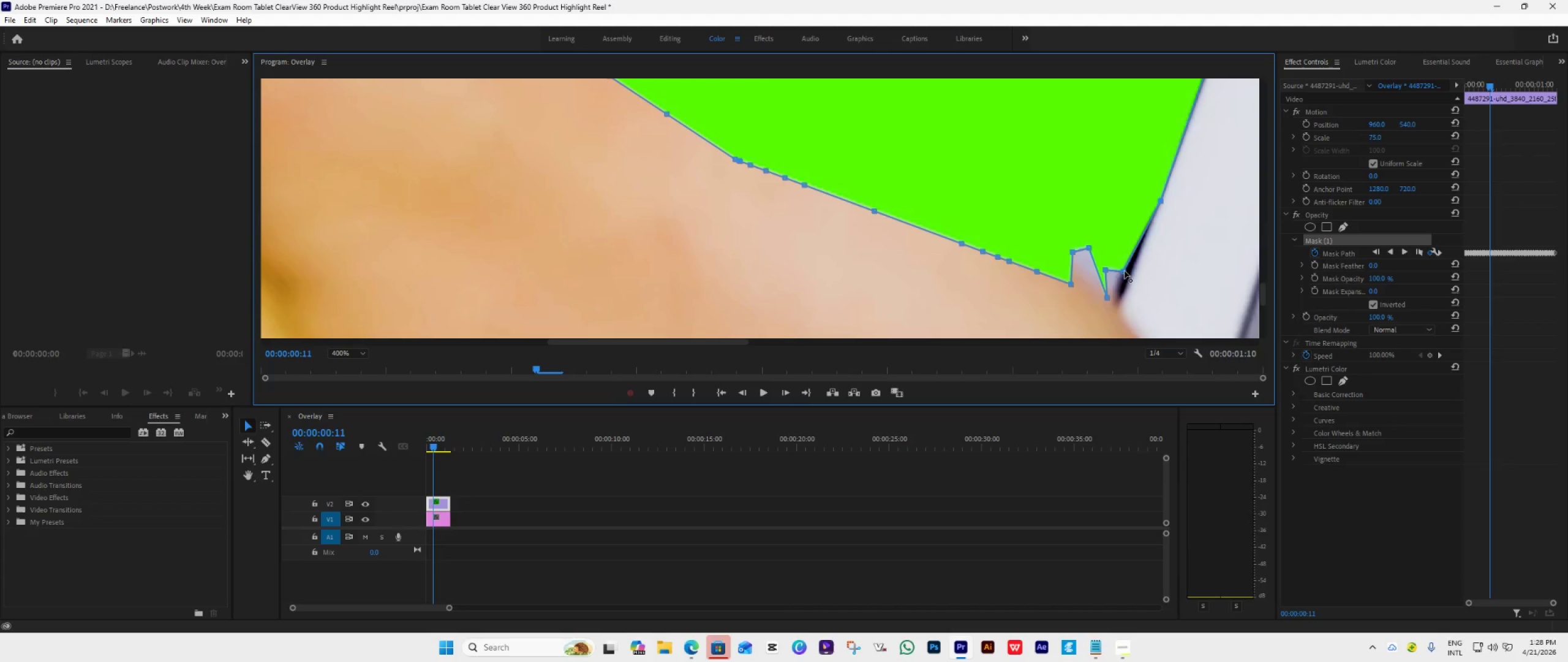 
left_click_drag(start_coordinate=[1123, 270], to_coordinate=[1148, 233])
 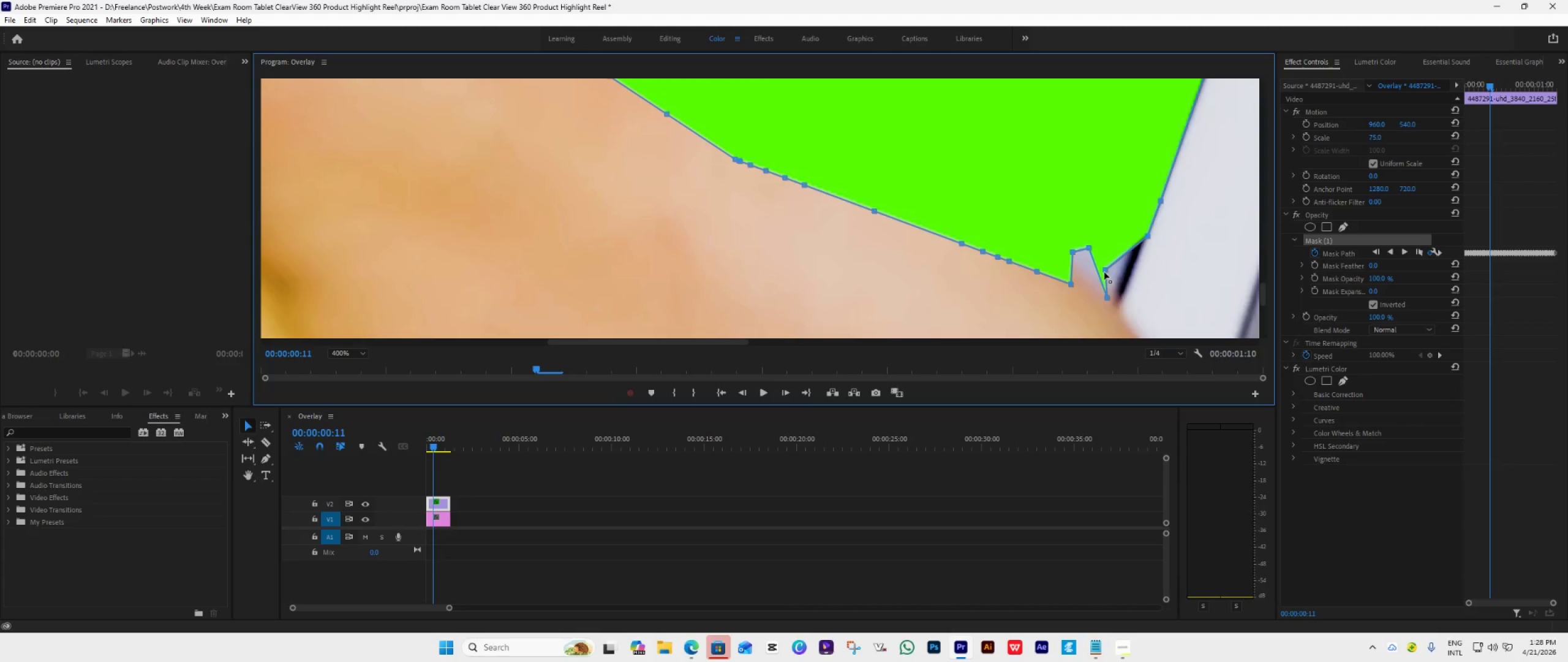 
left_click_drag(start_coordinate=[1104, 269], to_coordinate=[1134, 268])
 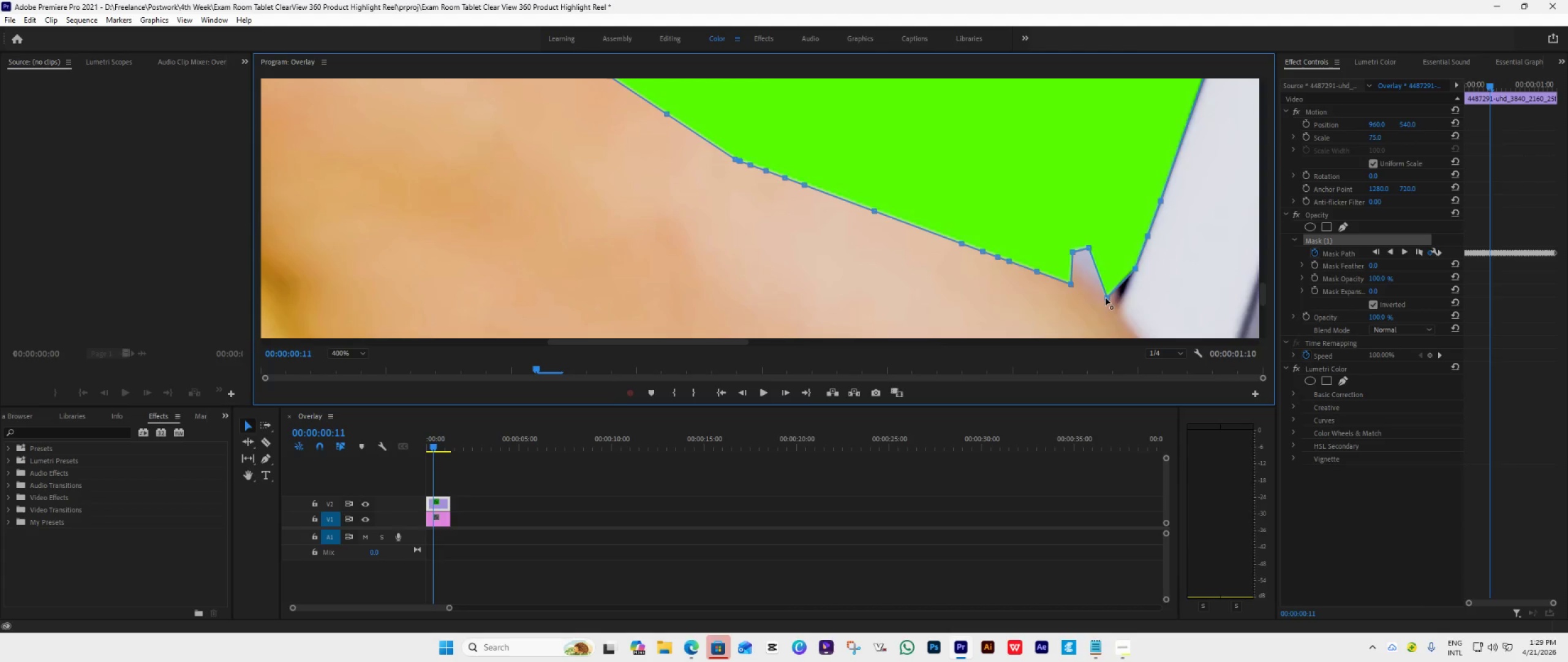 
left_click_drag(start_coordinate=[1106, 295], to_coordinate=[1118, 308])
 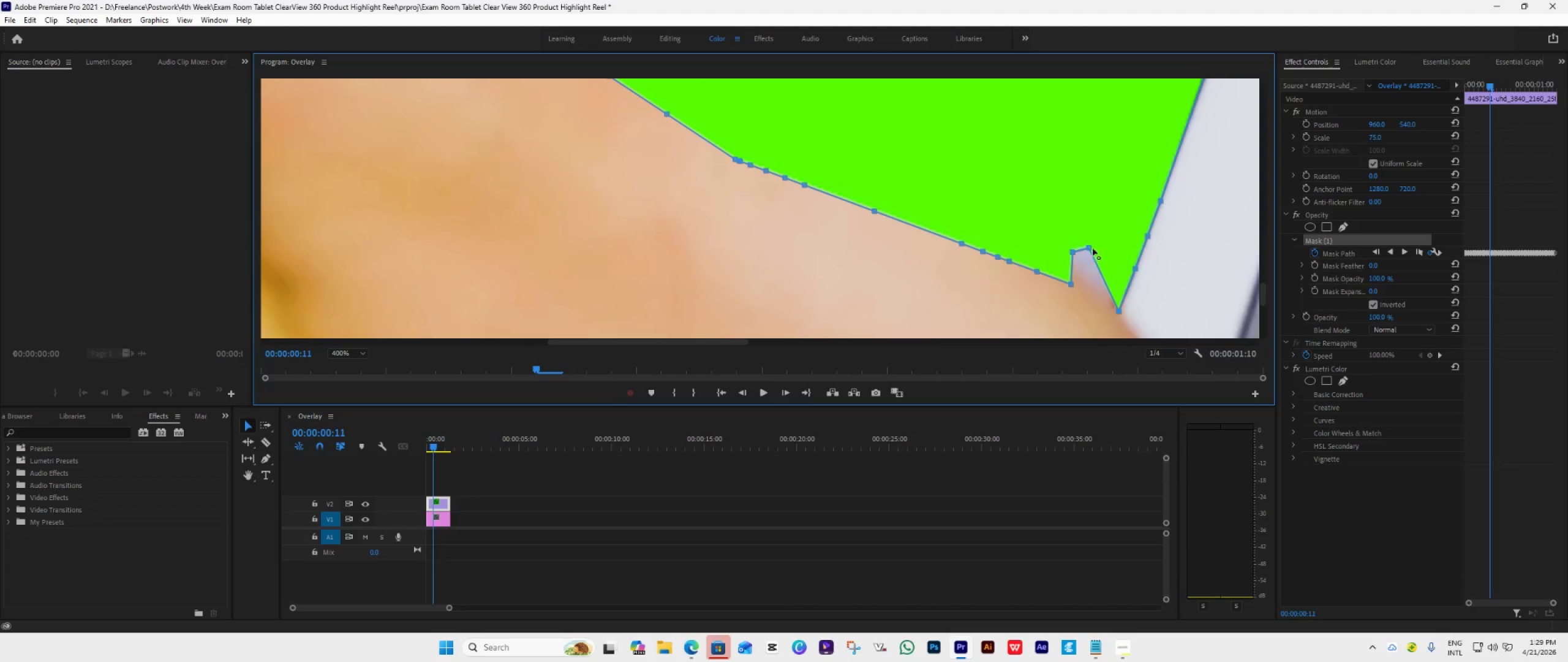 
left_click_drag(start_coordinate=[1087, 246], to_coordinate=[1098, 291])
 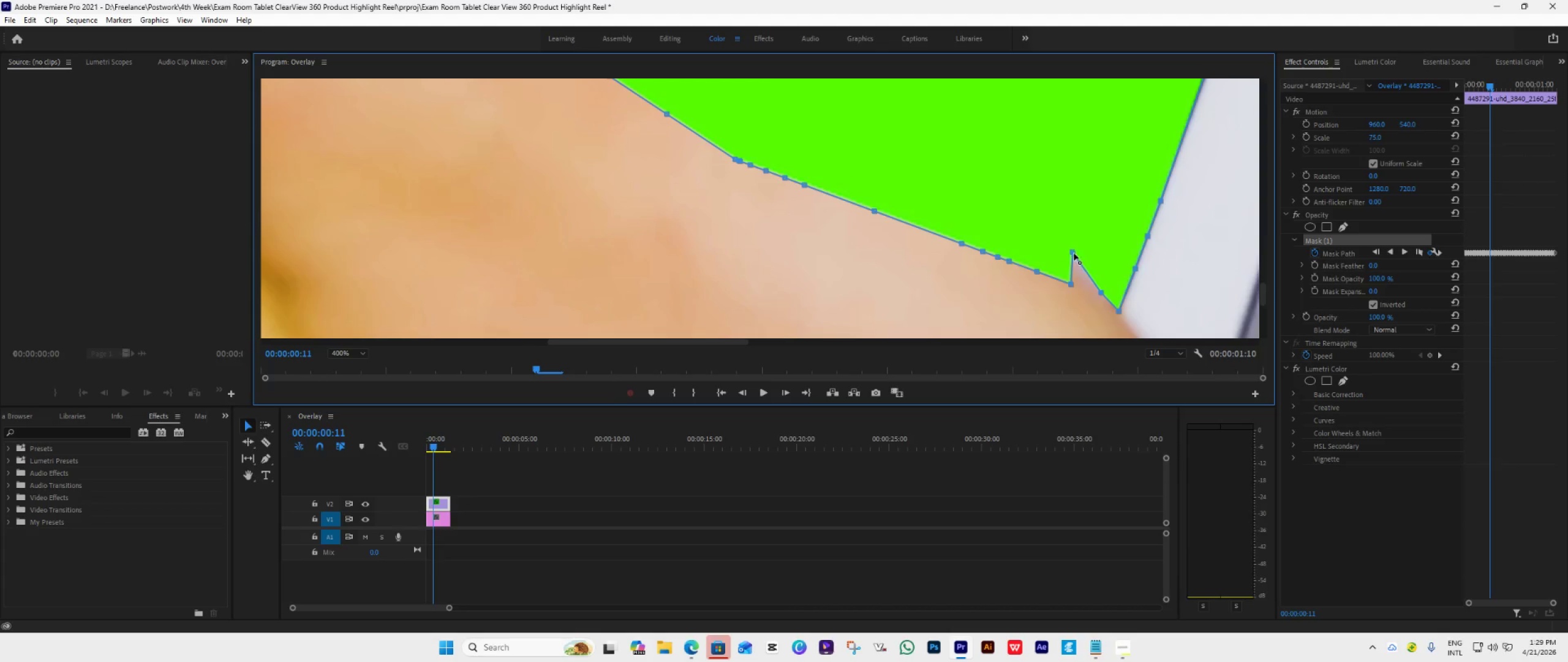 
left_click_drag(start_coordinate=[1074, 250], to_coordinate=[1088, 281])
 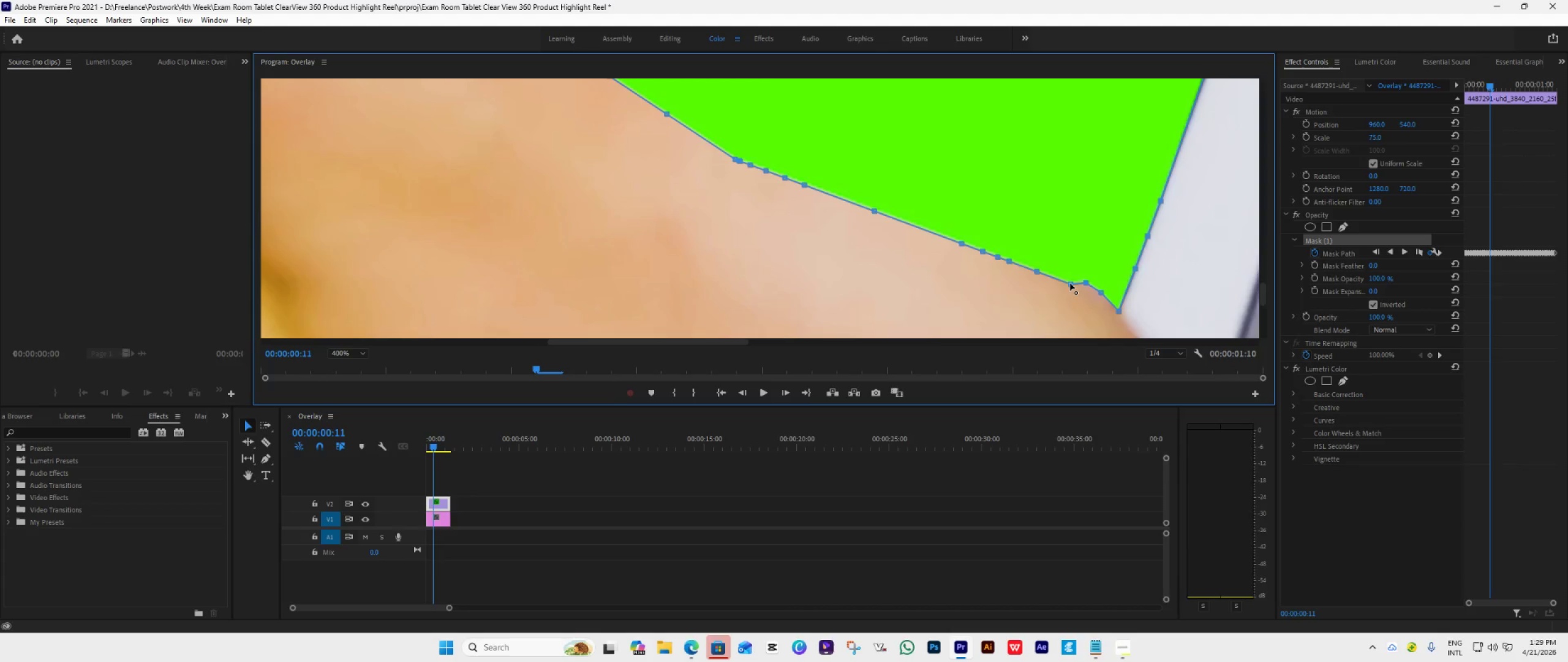 
left_click_drag(start_coordinate=[1069, 284], to_coordinate=[1068, 265])
 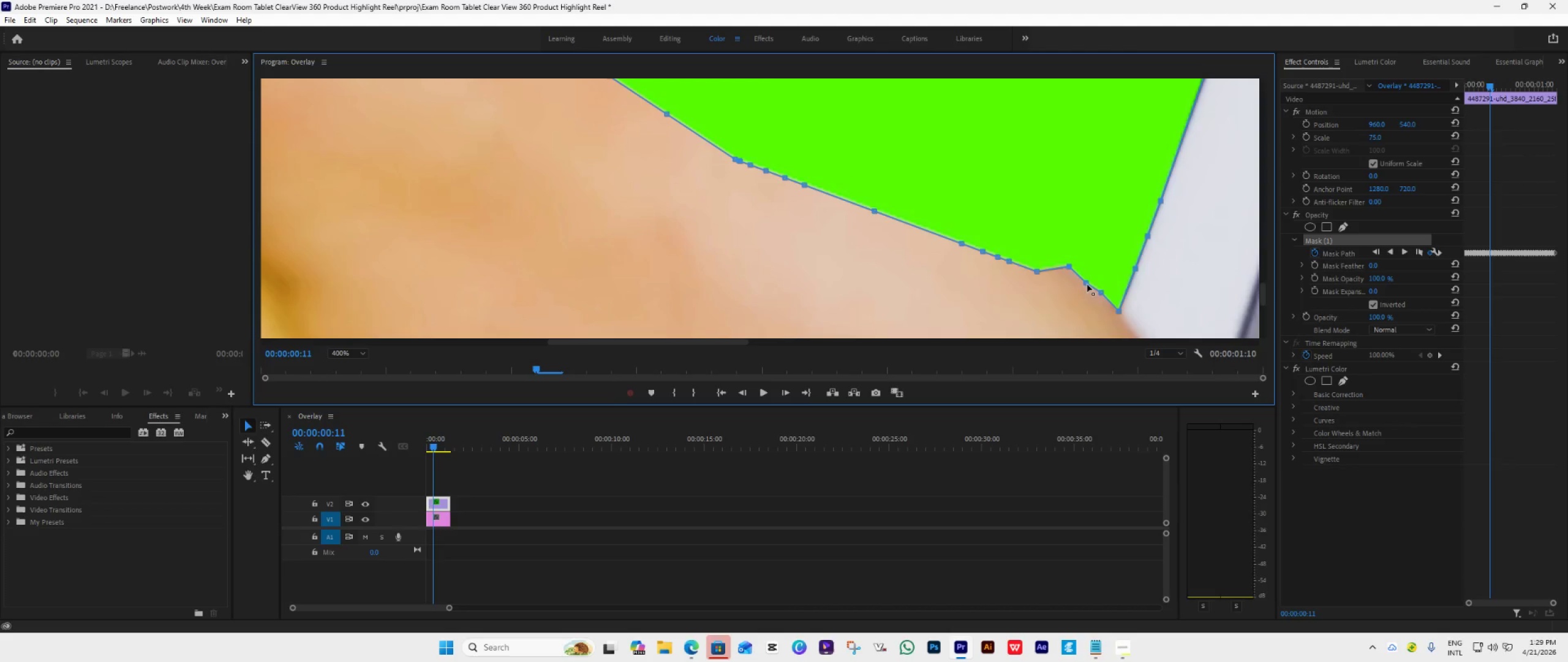 
left_click_drag(start_coordinate=[1087, 282], to_coordinate=[1087, 275])
 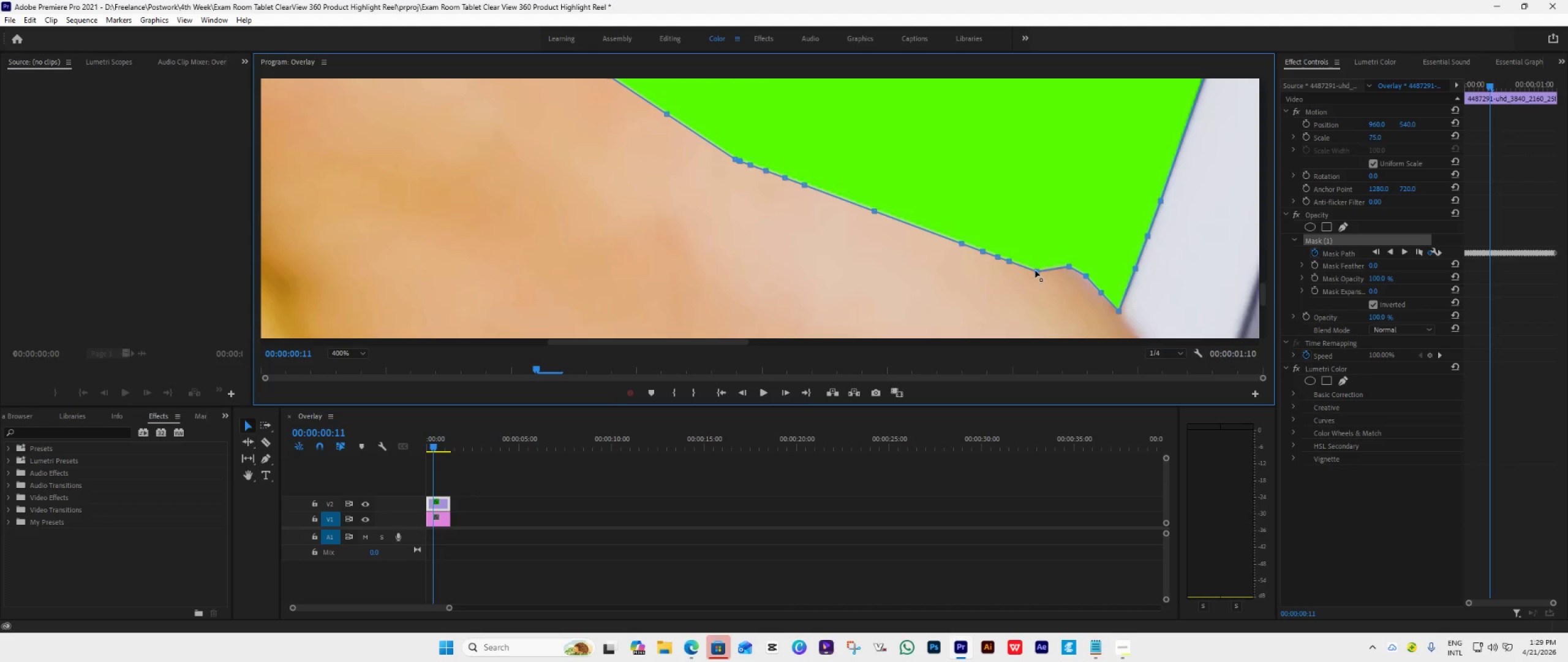 
left_click_drag(start_coordinate=[1036, 271], to_coordinate=[1055, 242])
 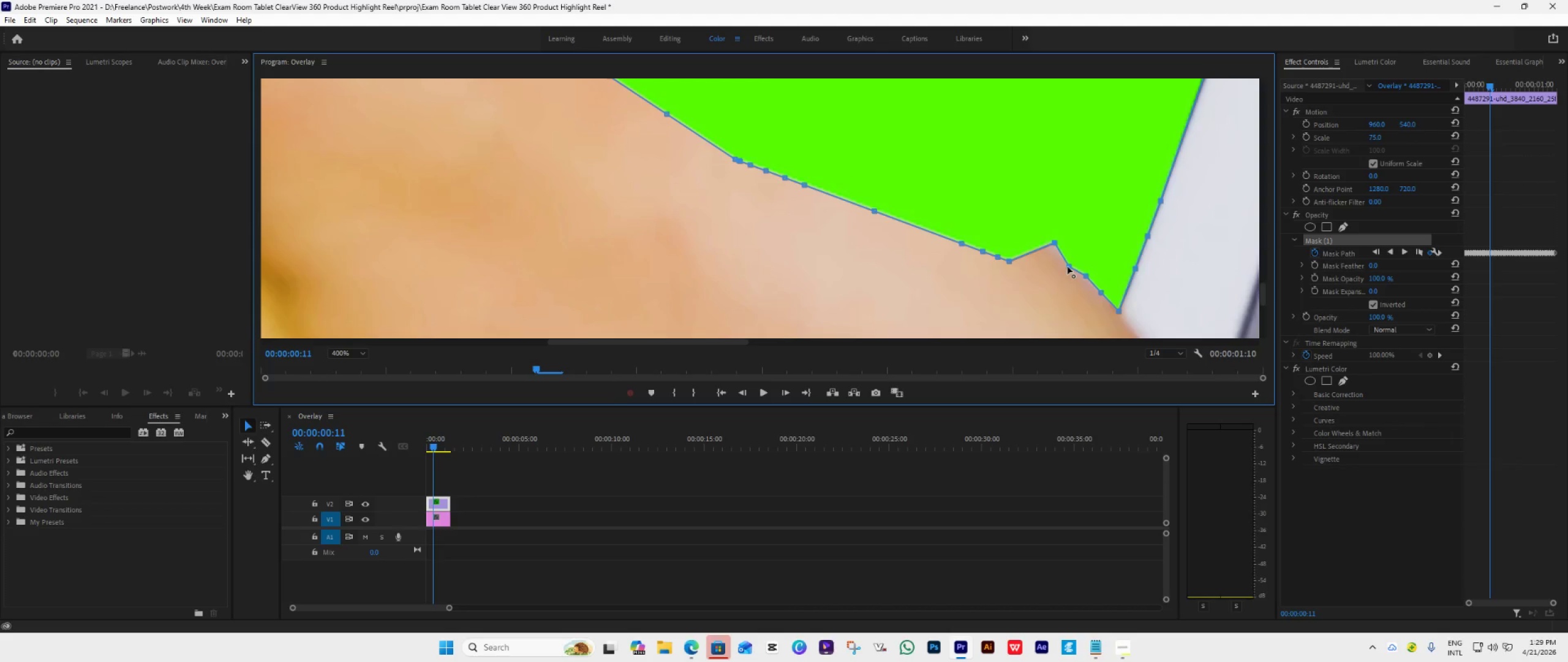 
left_click_drag(start_coordinate=[1068, 267], to_coordinate=[1071, 261])
 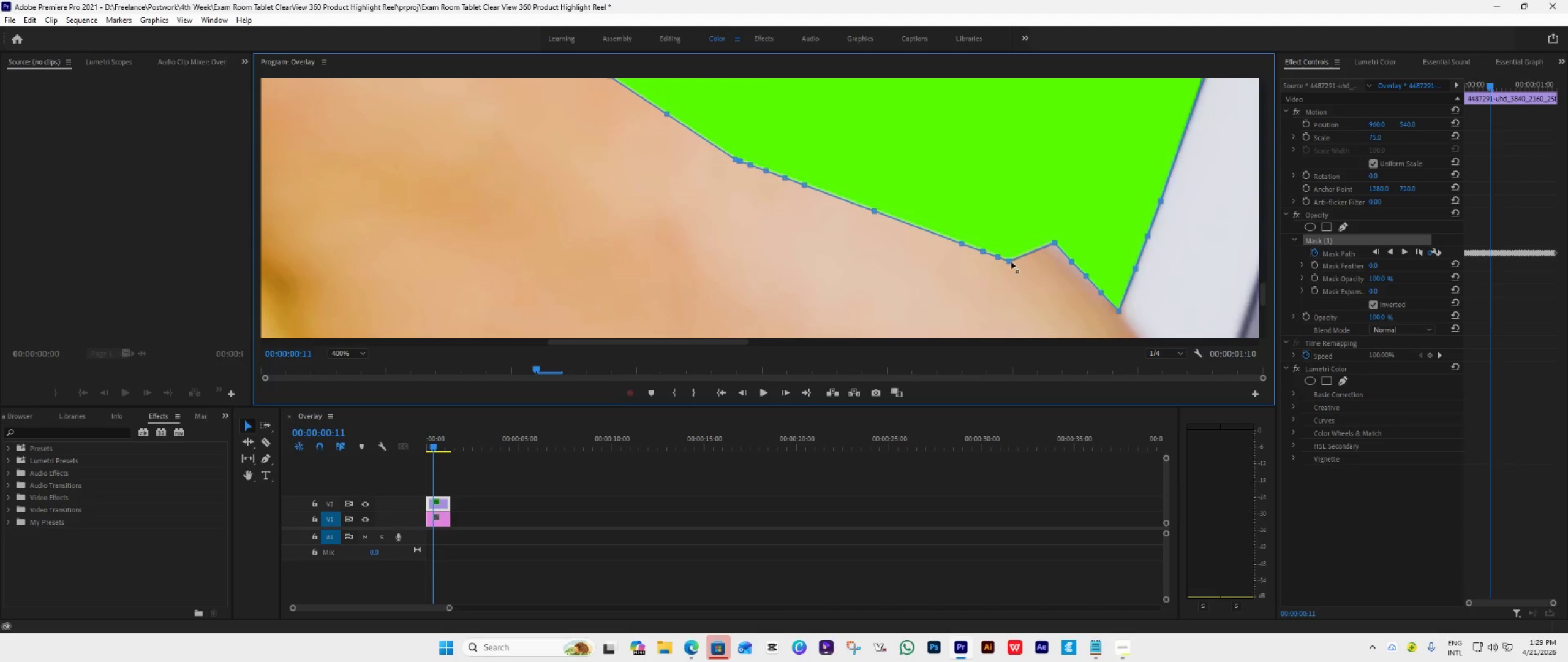 
left_click_drag(start_coordinate=[1010, 261], to_coordinate=[1038, 225])
 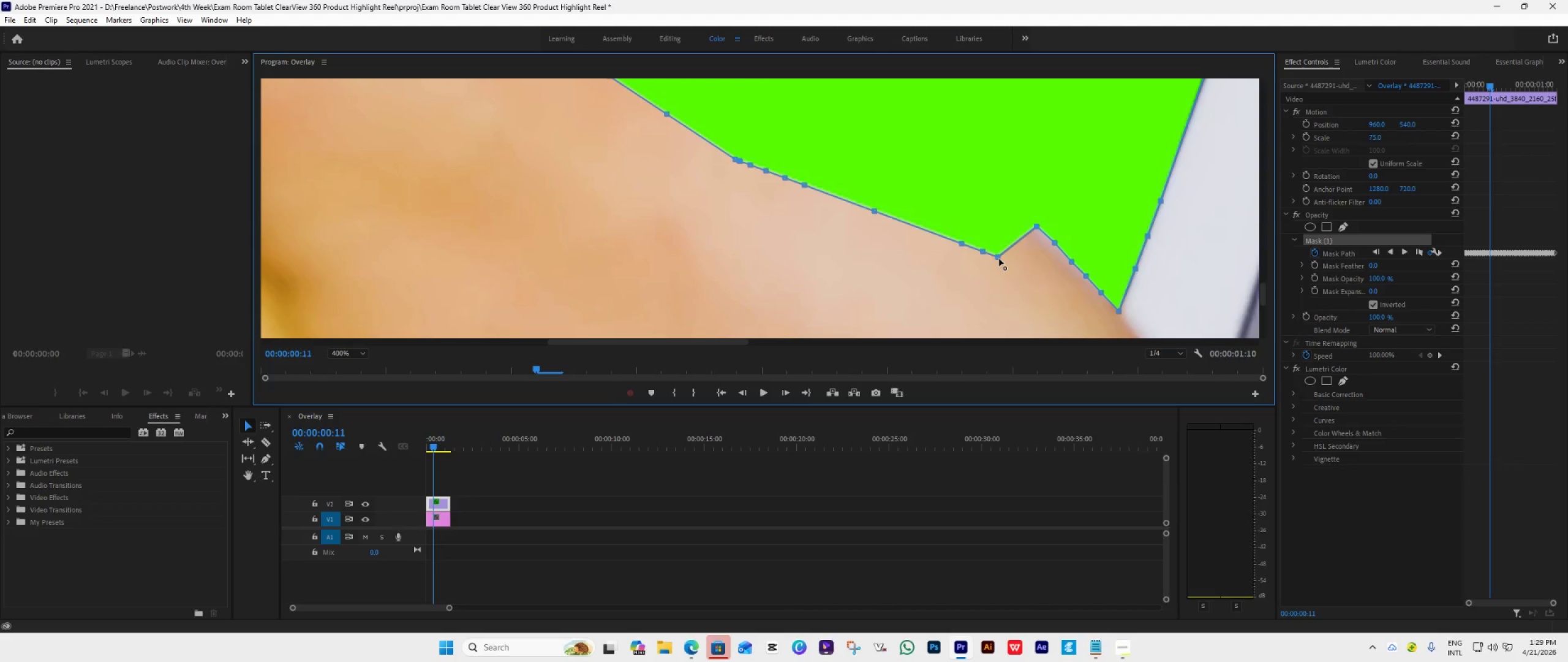 
left_click_drag(start_coordinate=[998, 259], to_coordinate=[1013, 215])
 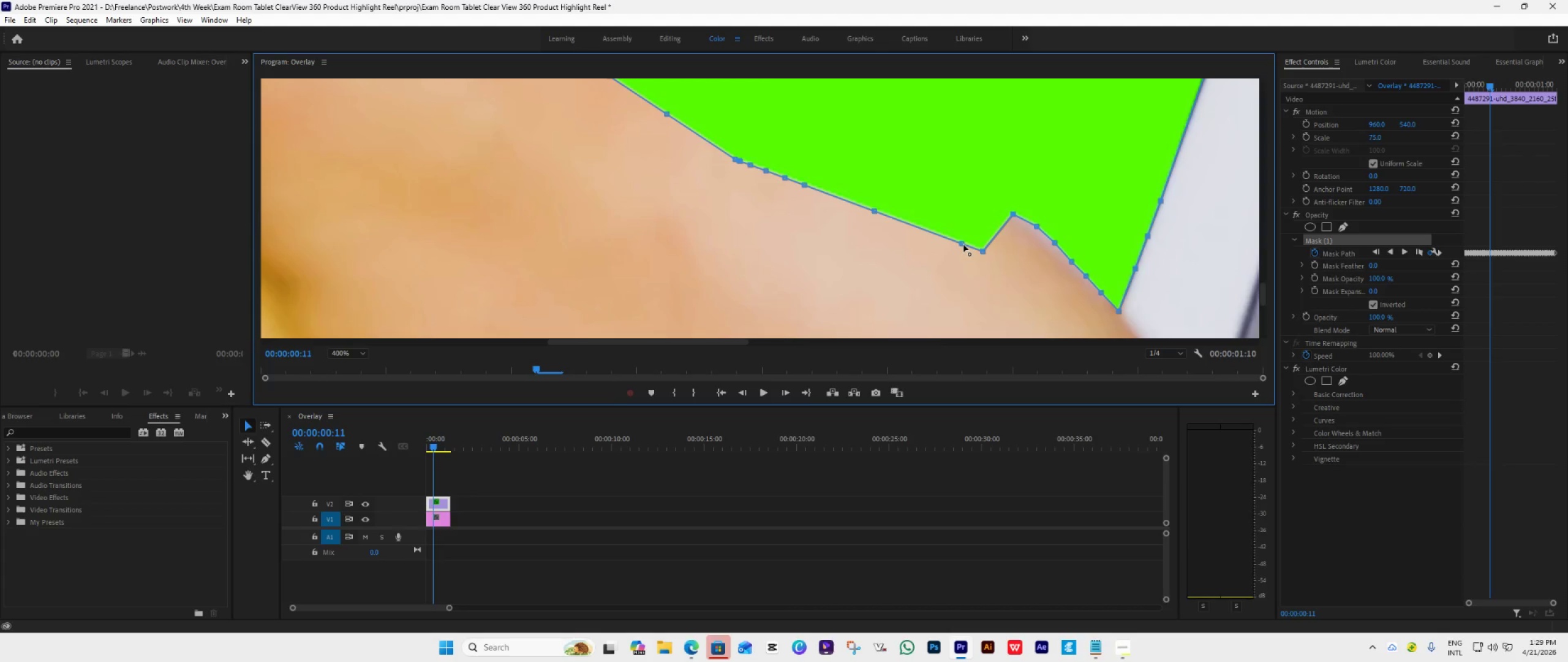 
left_click_drag(start_coordinate=[963, 243], to_coordinate=[929, 120])
 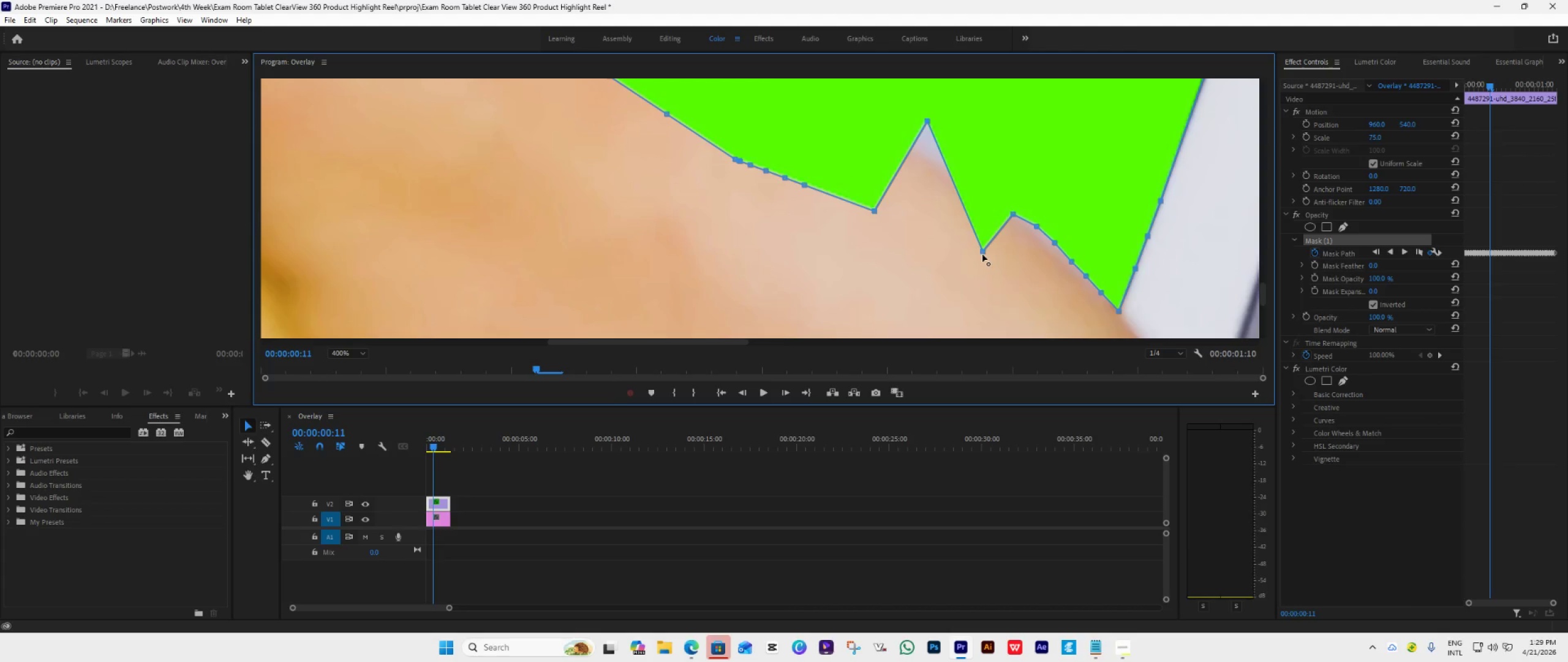 
left_click_drag(start_coordinate=[982, 253], to_coordinate=[989, 200])
 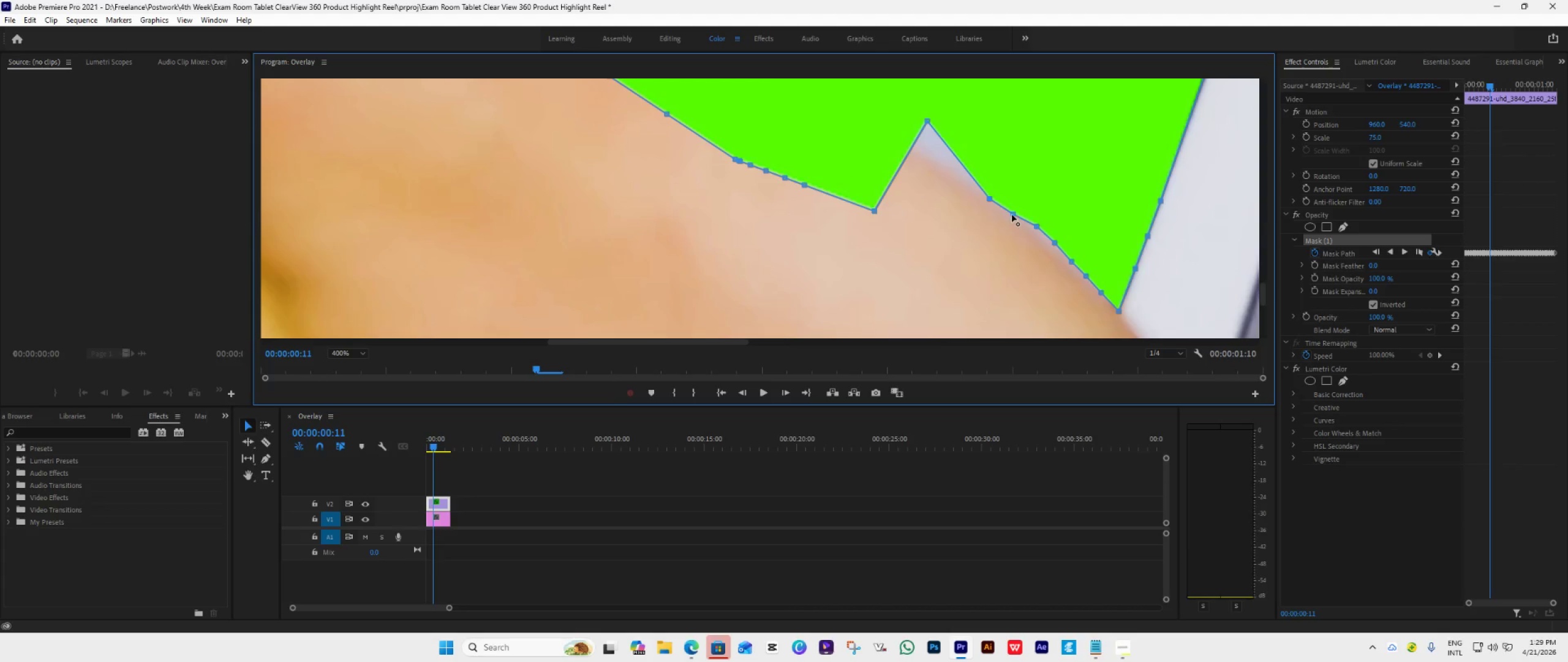 
left_click_drag(start_coordinate=[1011, 215], to_coordinate=[1012, 210])
 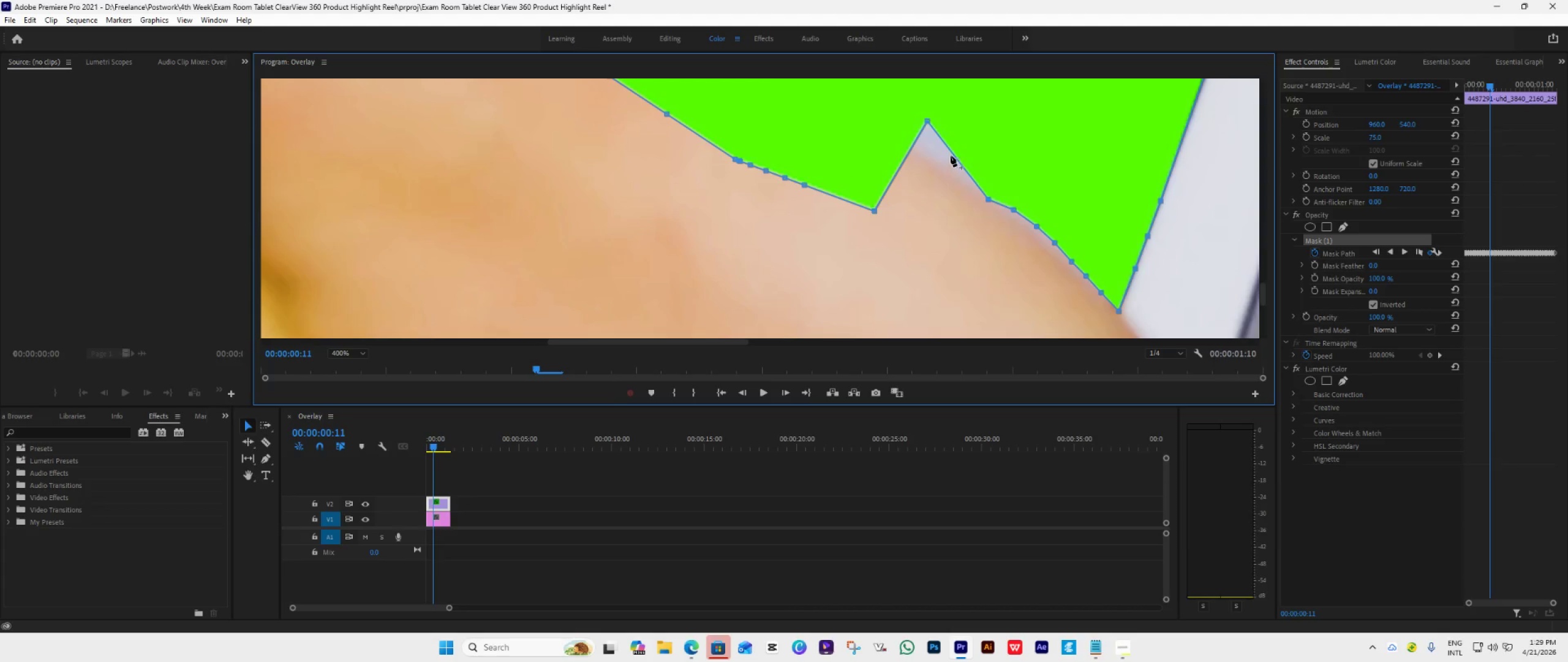 
left_click_drag(start_coordinate=[928, 121], to_coordinate=[956, 173])
 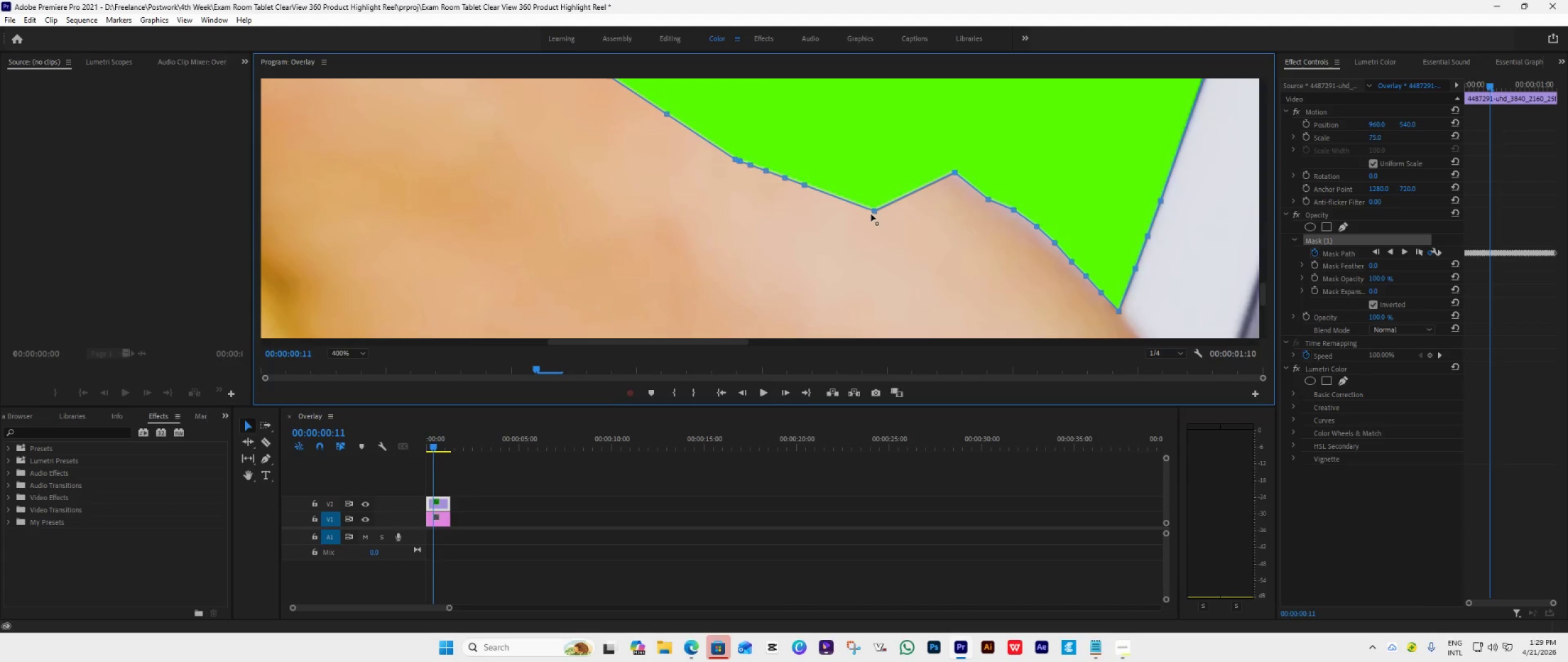 
left_click_drag(start_coordinate=[875, 211], to_coordinate=[928, 153])
 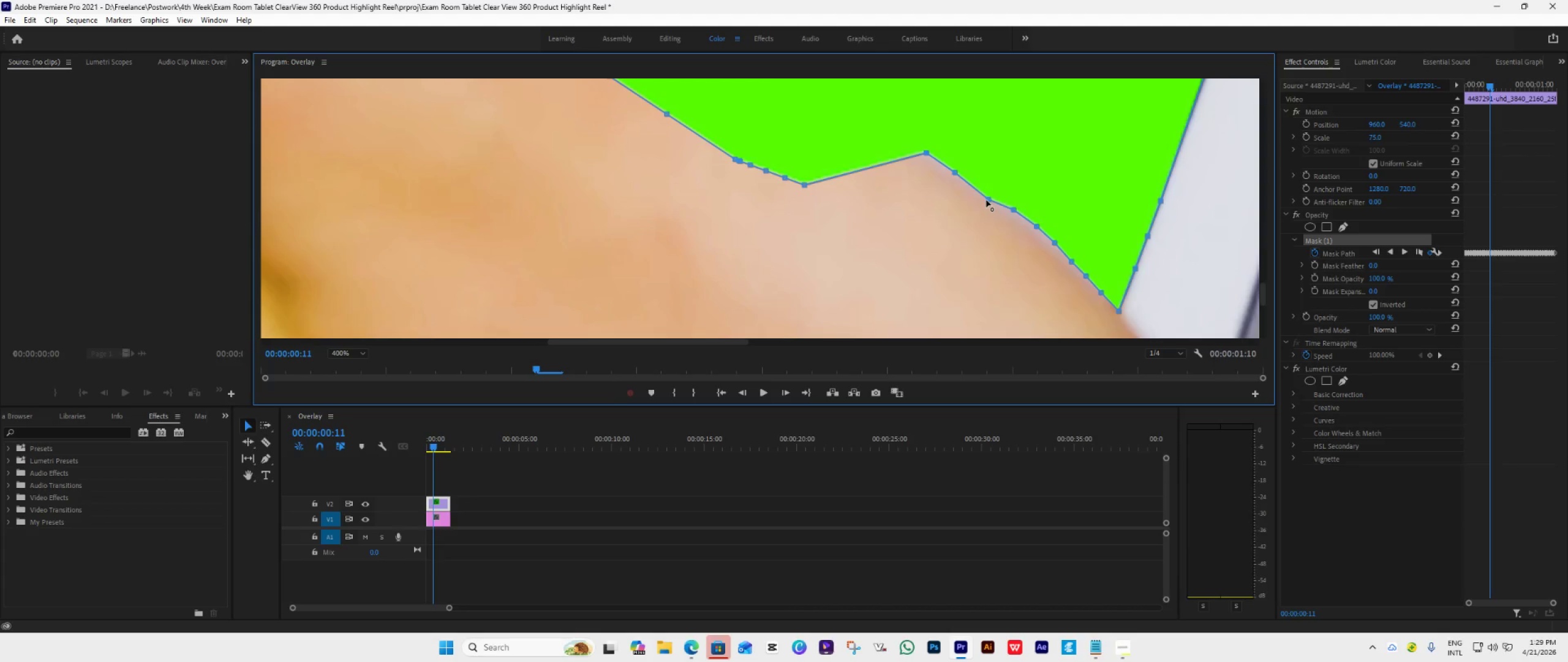 
left_click_drag(start_coordinate=[987, 199], to_coordinate=[986, 191])
 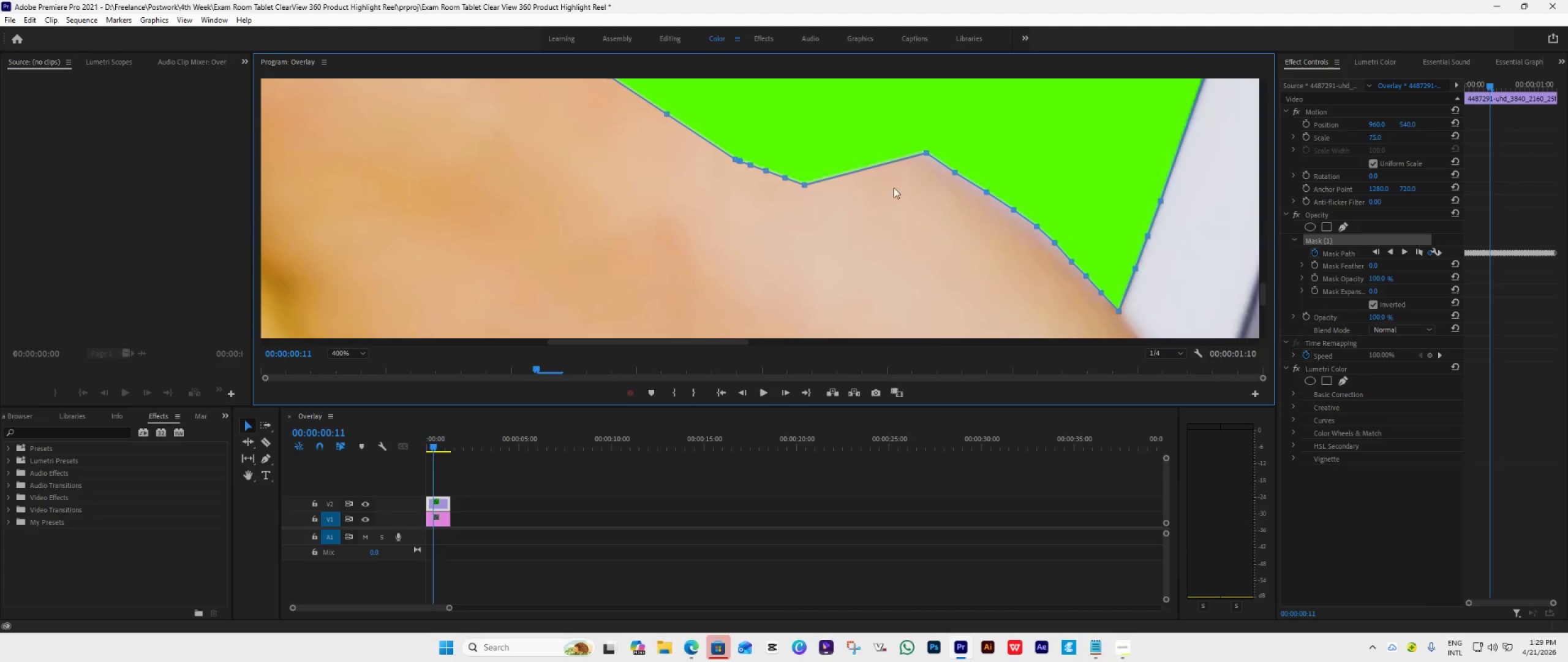 
wait(7.36)
 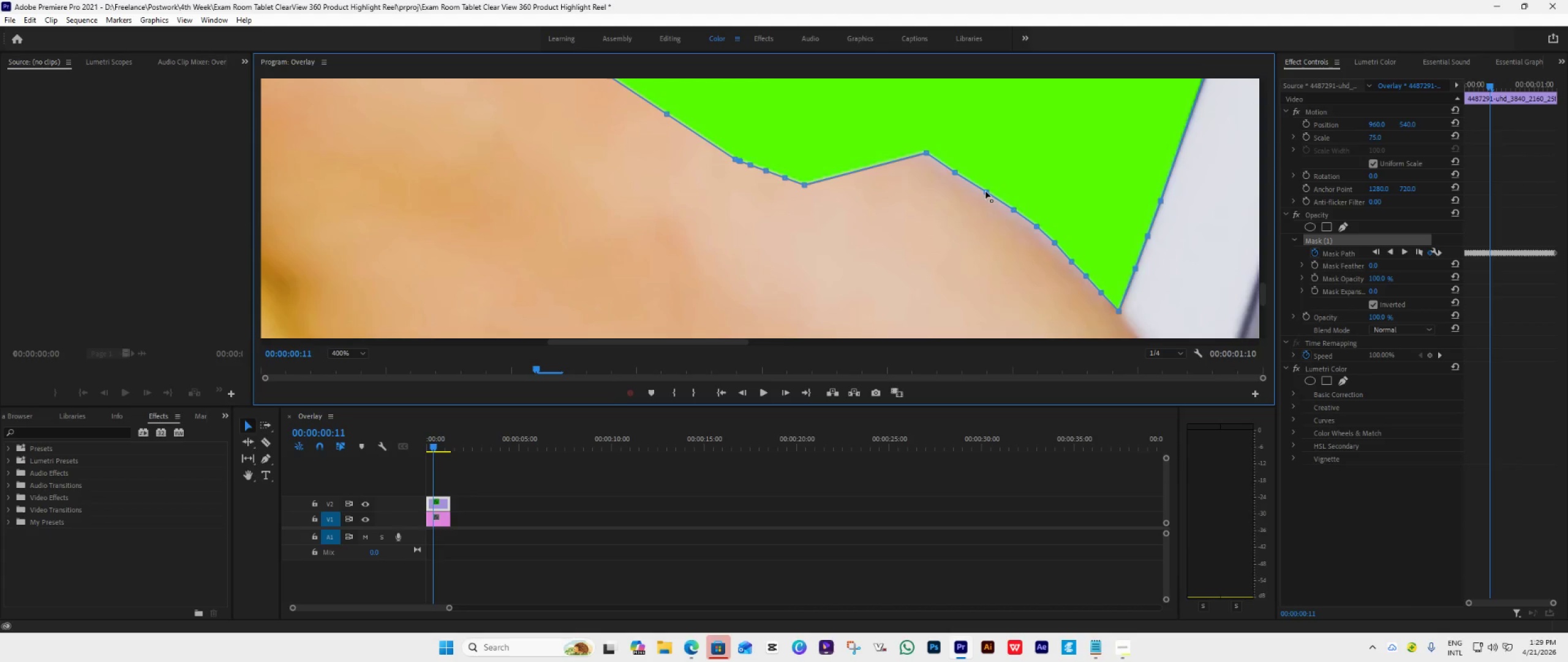 
left_click_drag(start_coordinate=[805, 186], to_coordinate=[905, 140])
 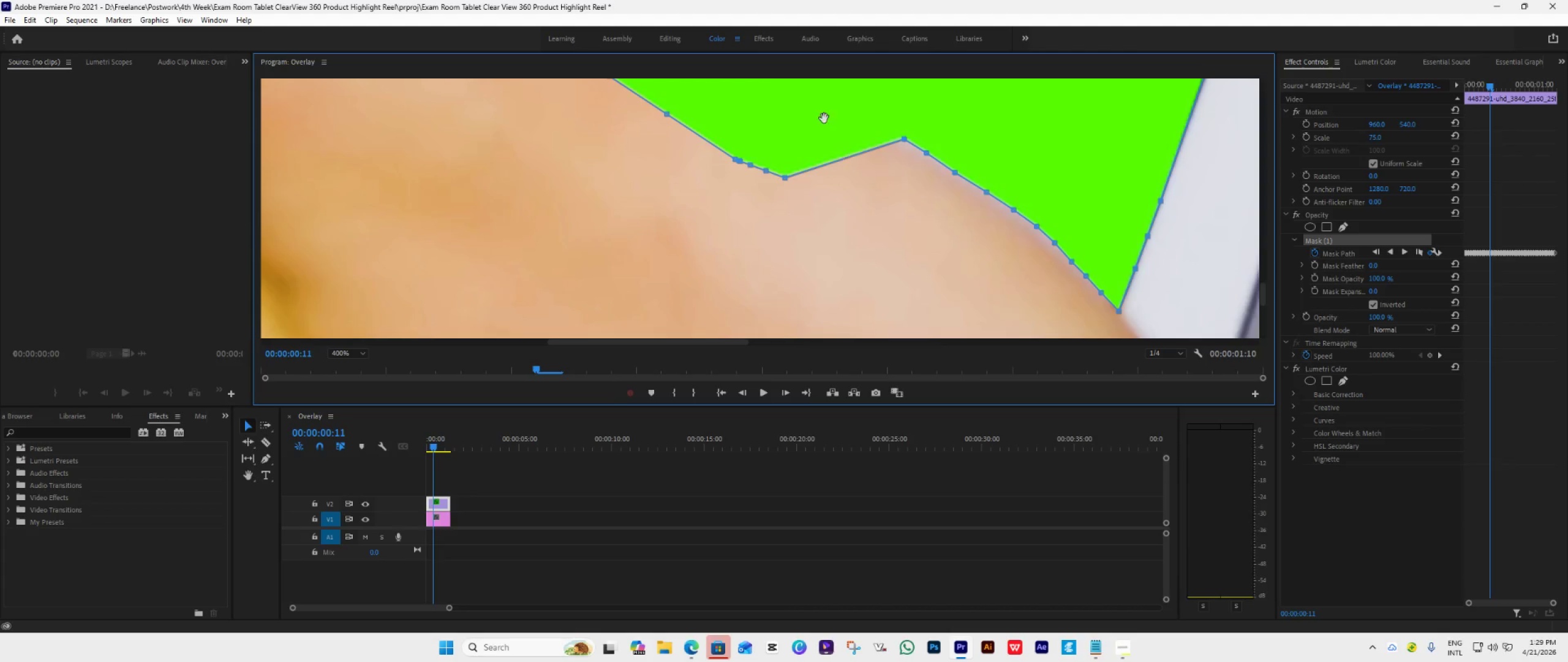 
left_click_drag(start_coordinate=[783, 178], to_coordinate=[872, 126])
 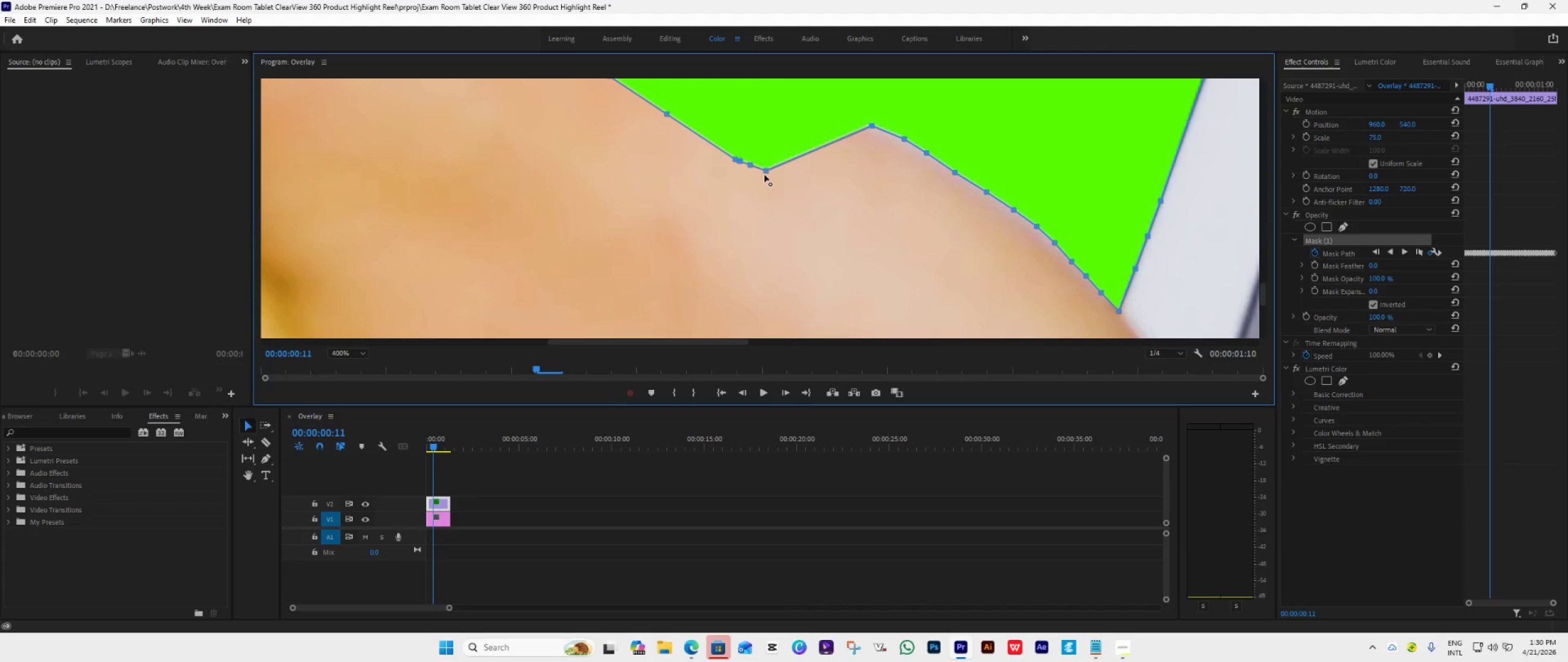 
left_click_drag(start_coordinate=[767, 172], to_coordinate=[850, 115])
 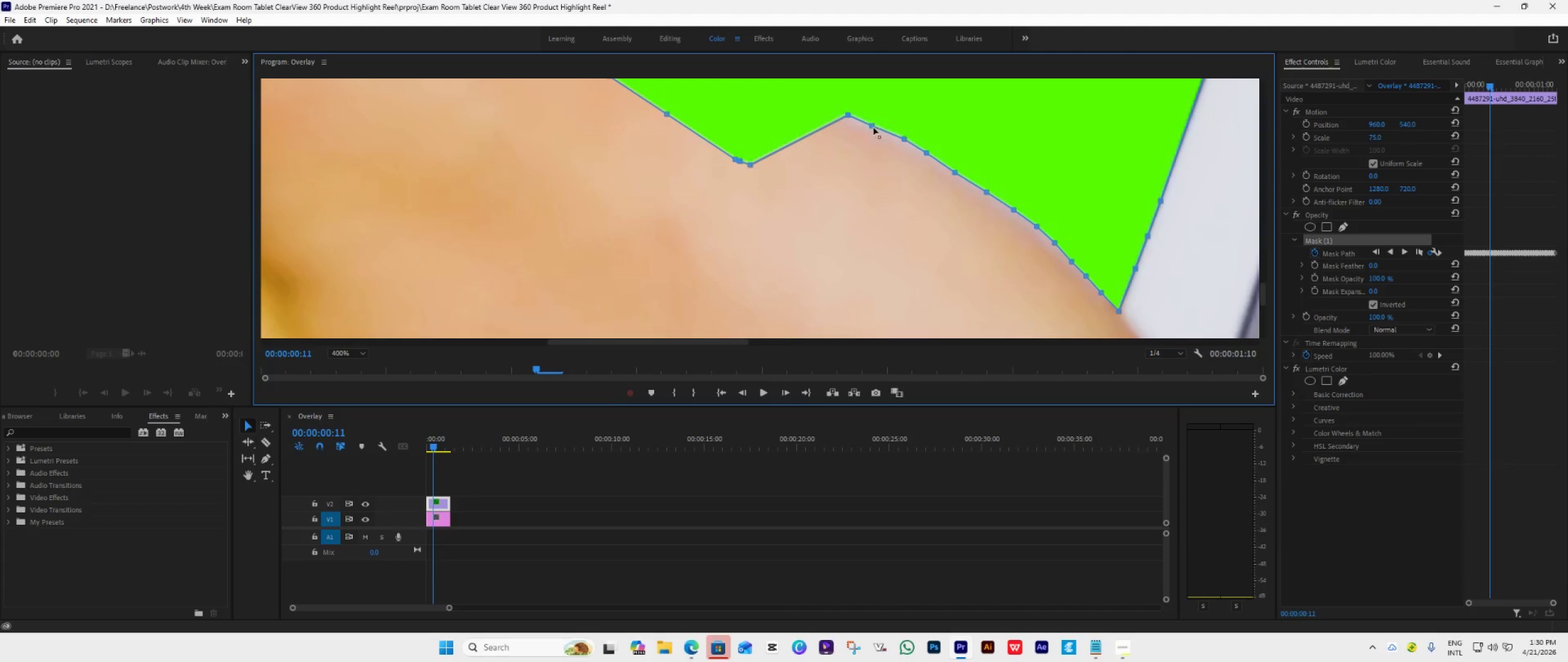 
left_click_drag(start_coordinate=[873, 125], to_coordinate=[878, 124])
 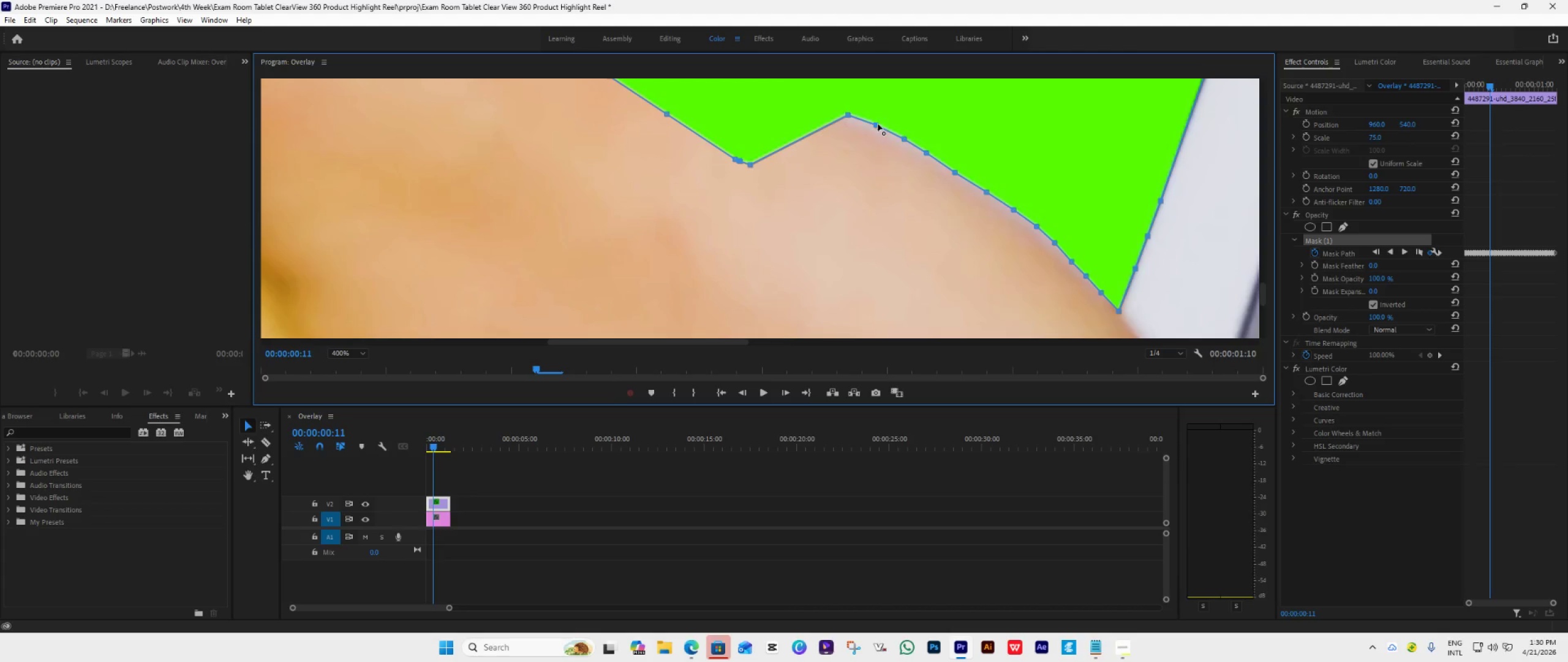 
left_click([878, 124])
 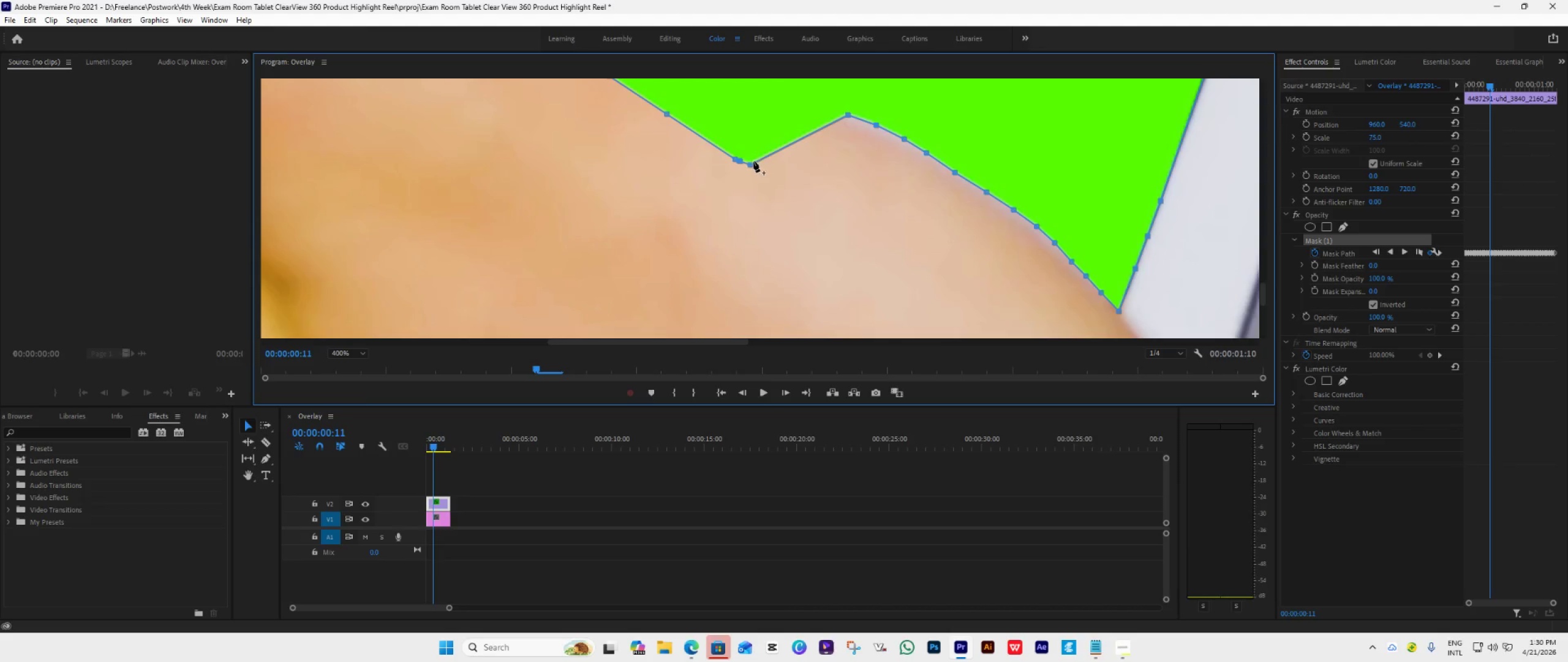 
left_click_drag(start_coordinate=[752, 163], to_coordinate=[826, 103])
 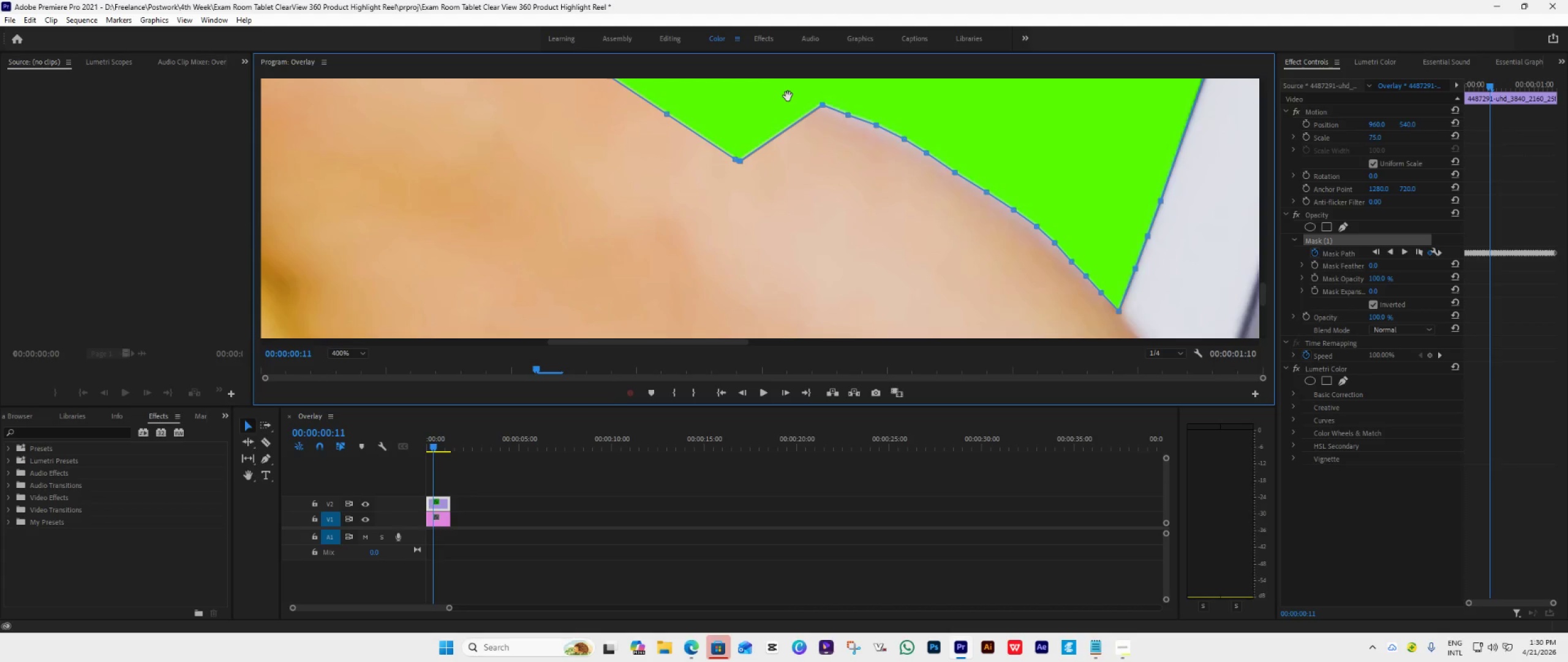 
wait(9.28)
 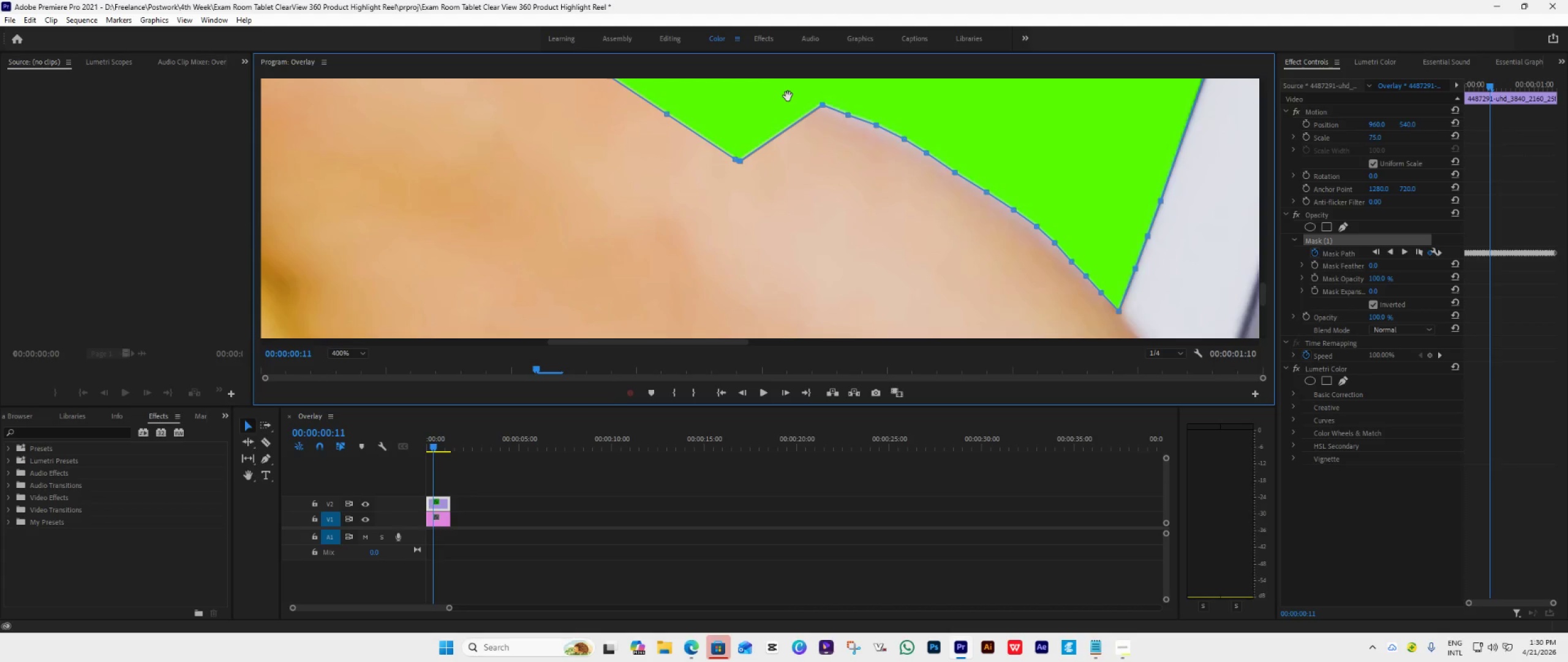 
left_click_drag(start_coordinate=[1264, 294], to_coordinate=[1264, 282])
 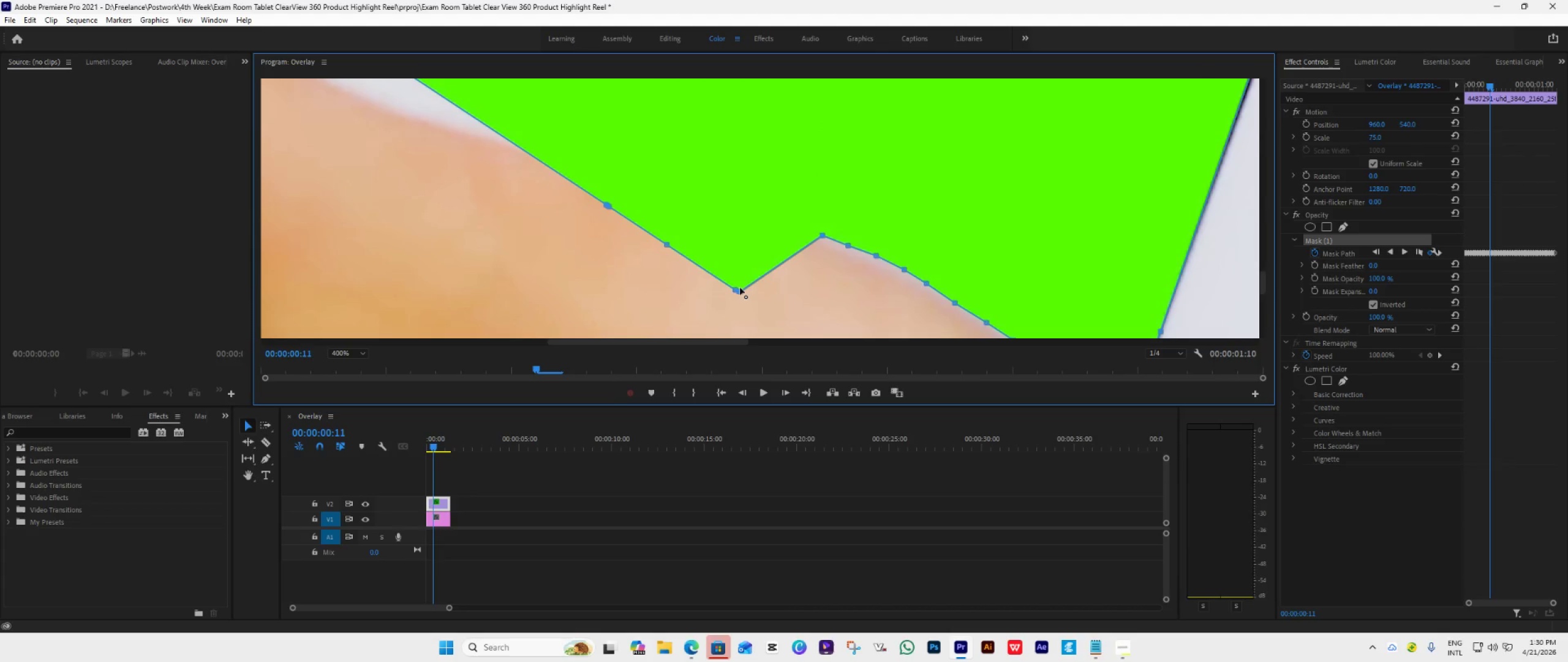 
left_click_drag(start_coordinate=[742, 291], to_coordinate=[780, 215])
 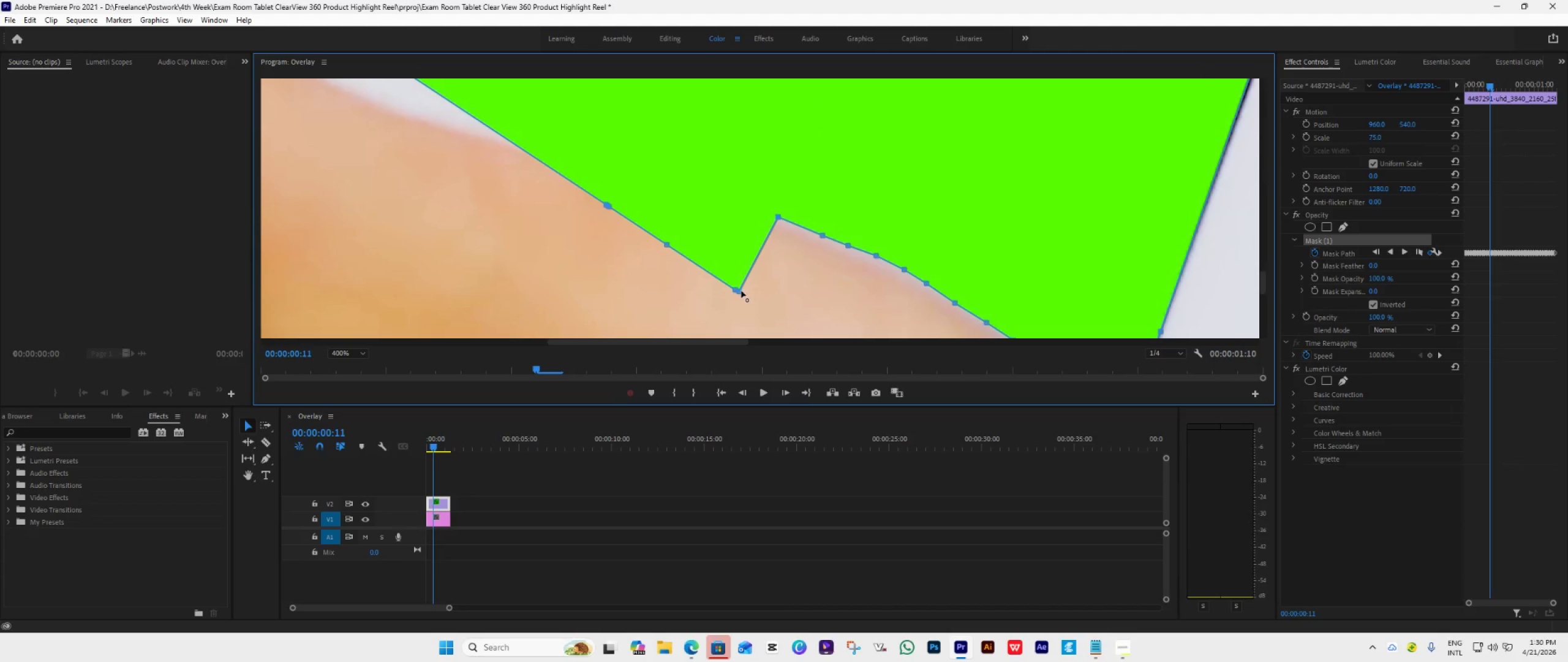 
left_click_drag(start_coordinate=[741, 291], to_coordinate=[755, 210])
 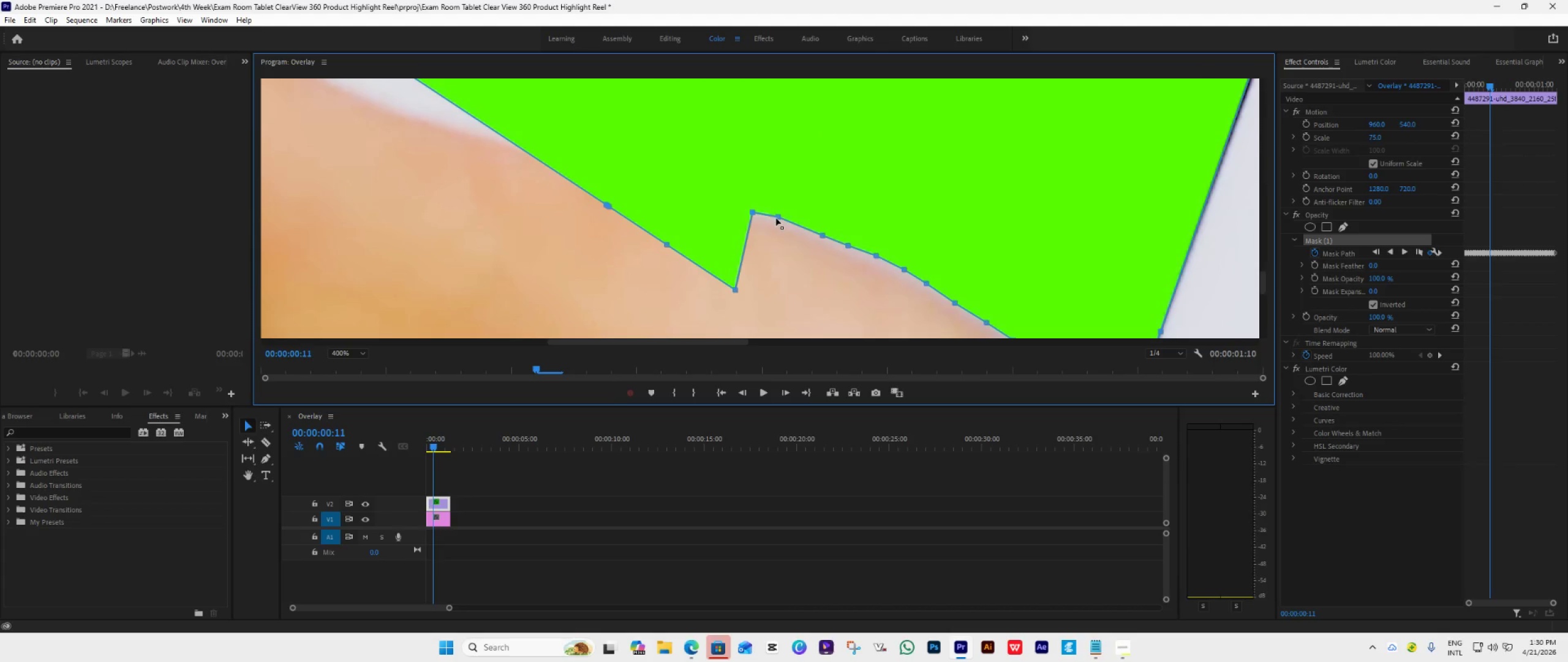 
left_click_drag(start_coordinate=[776, 218], to_coordinate=[793, 225])
 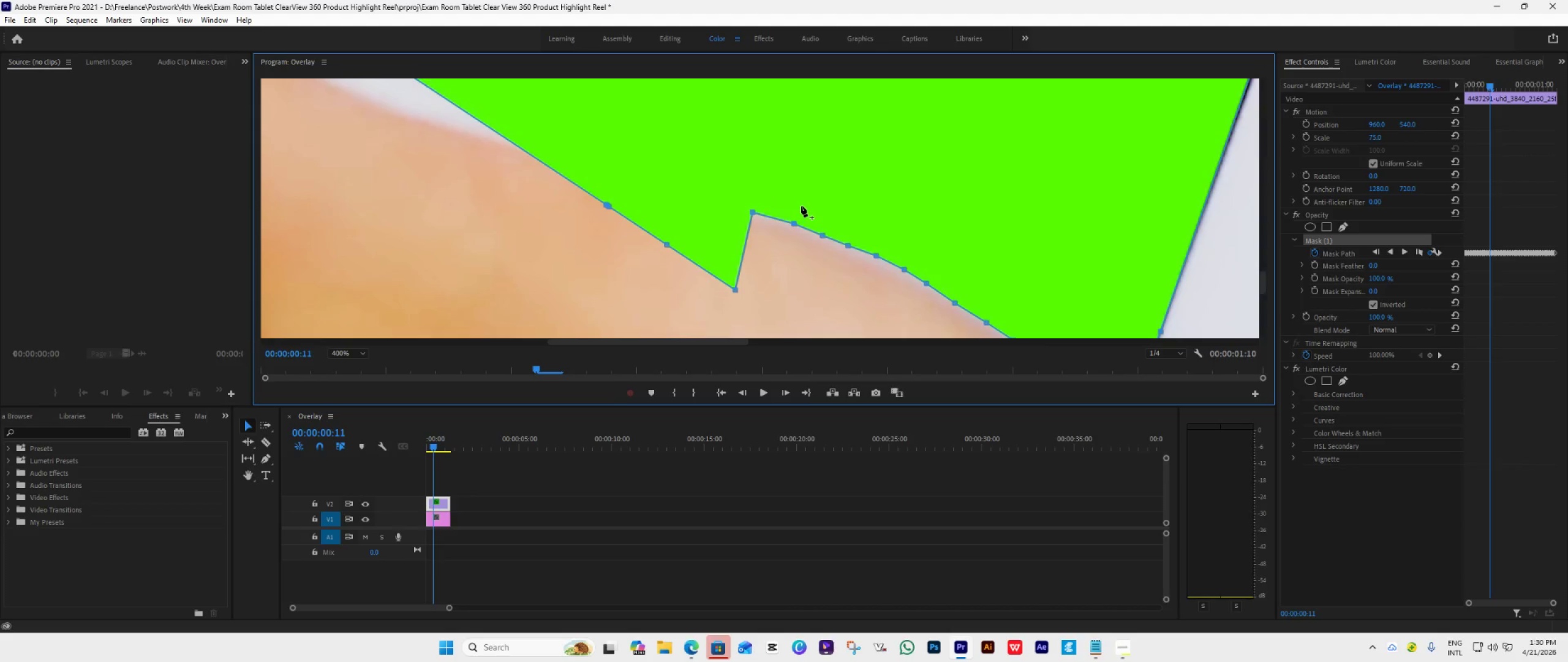 
wait(11.19)
 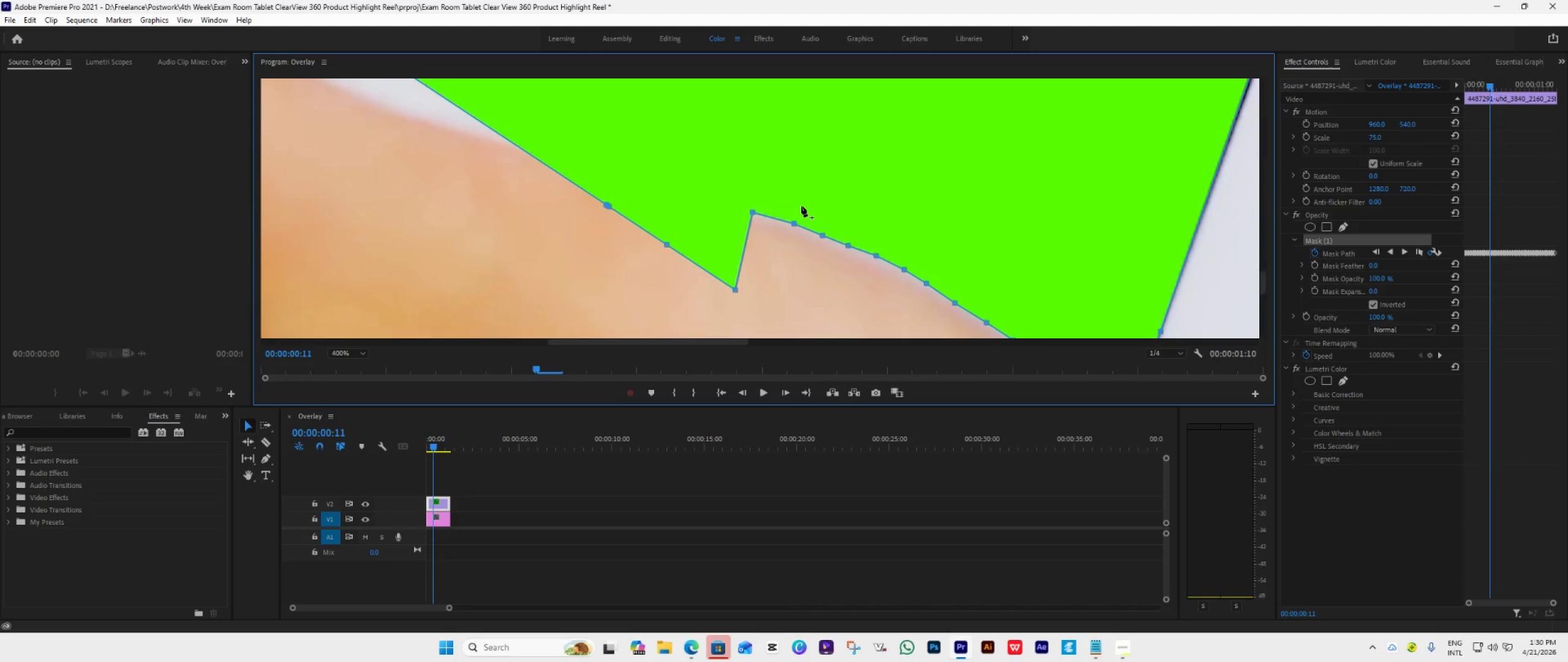 
left_click_drag(start_coordinate=[736, 289], to_coordinate=[725, 200])
 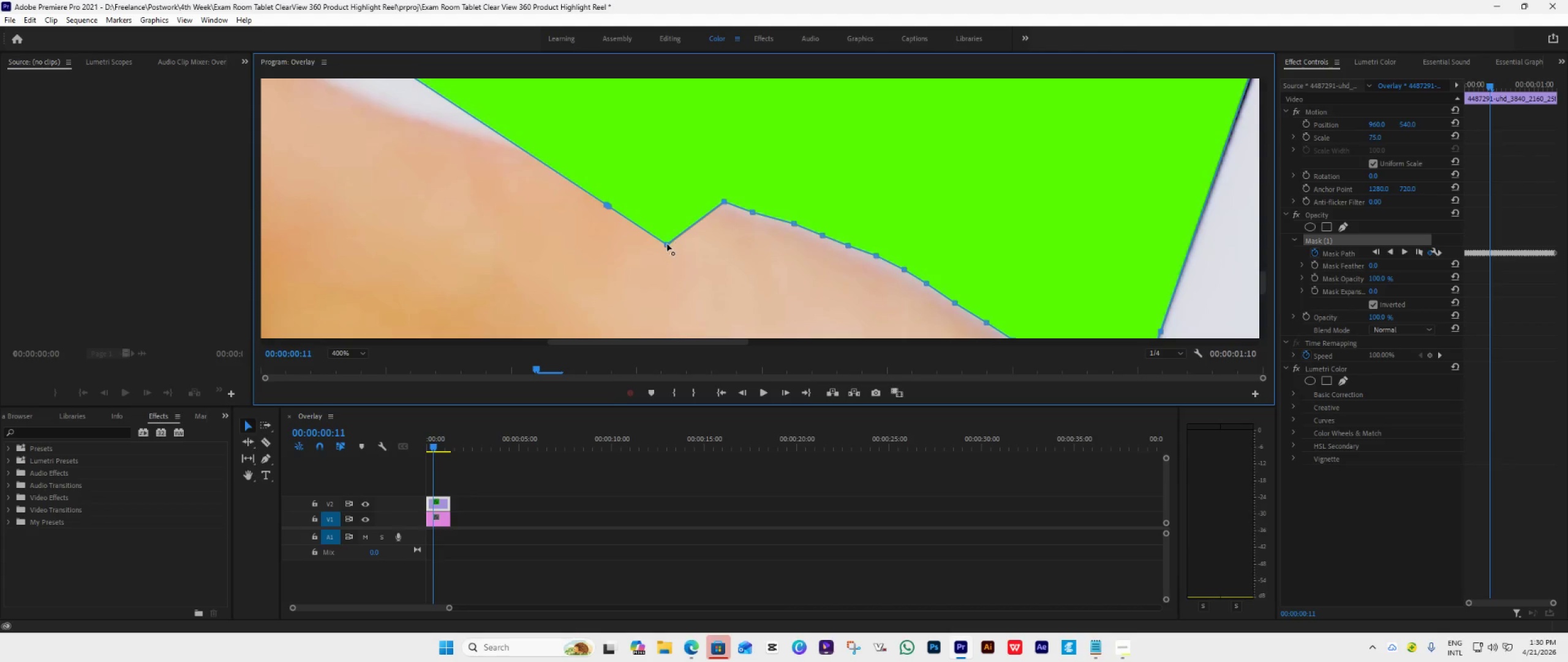 
left_click_drag(start_coordinate=[667, 245], to_coordinate=[691, 190])
 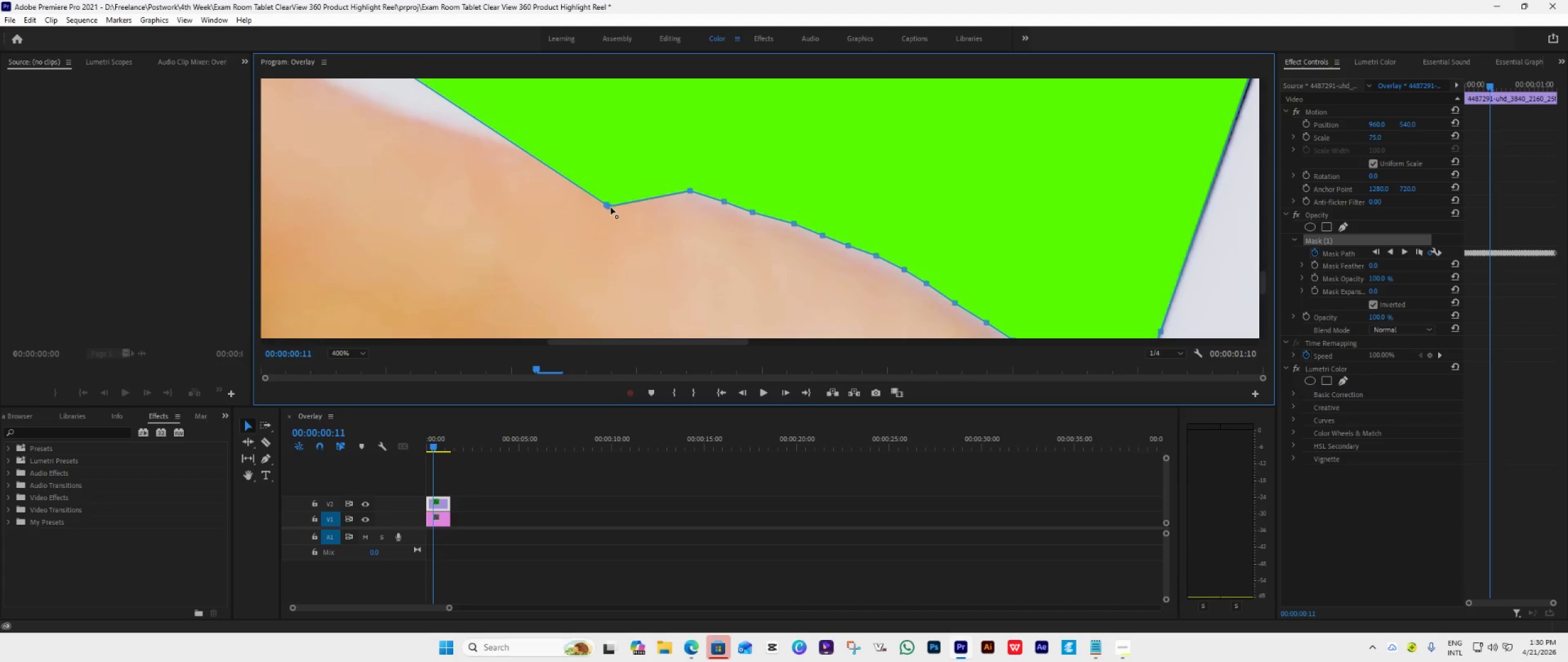 
left_click_drag(start_coordinate=[609, 207], to_coordinate=[653, 184])
 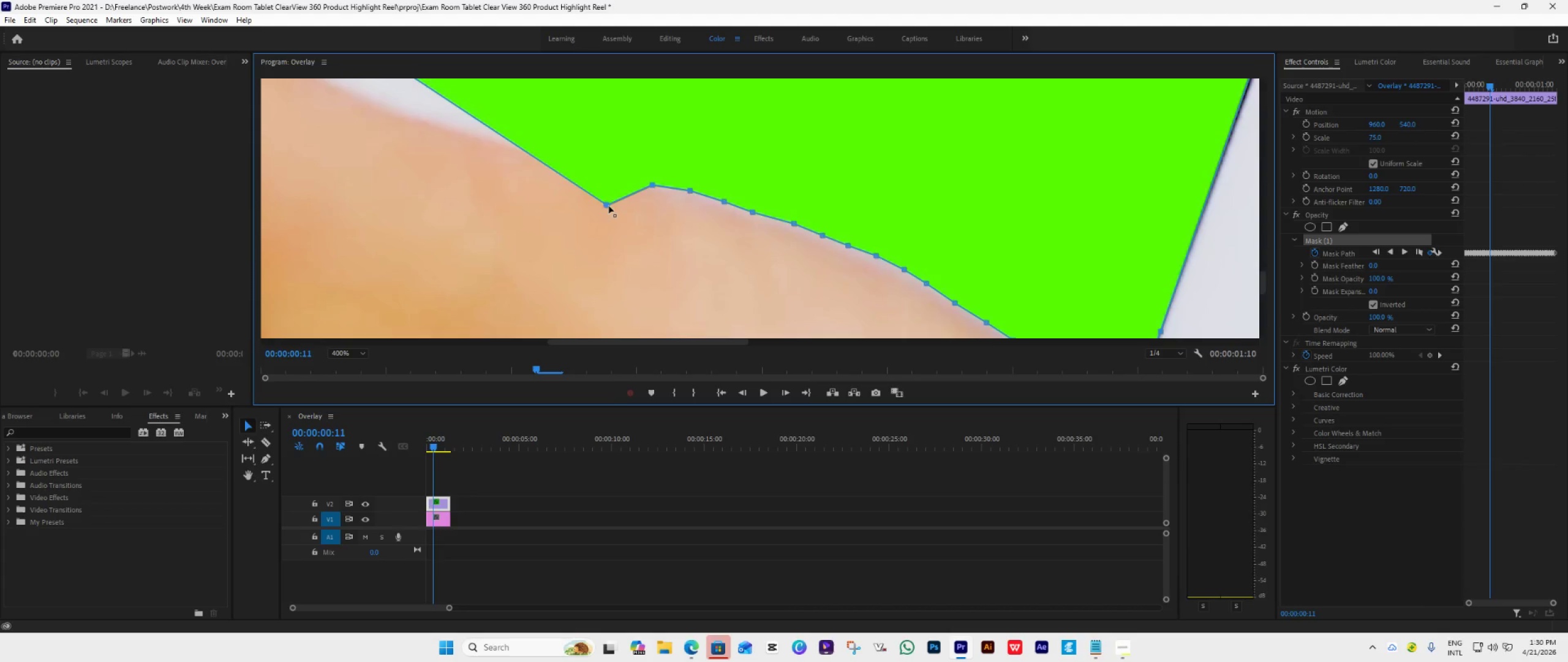 
left_click_drag(start_coordinate=[604, 207], to_coordinate=[619, 178])
 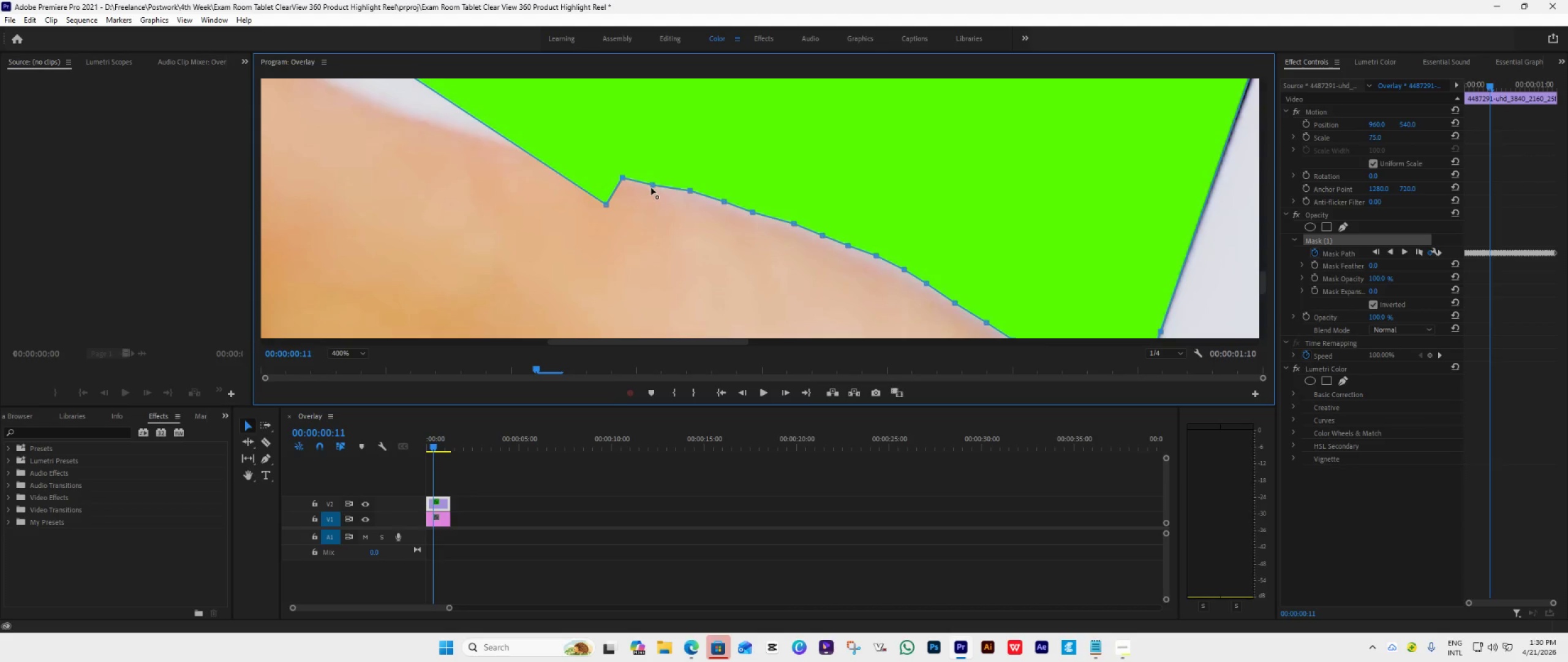 
left_click_drag(start_coordinate=[652, 185], to_coordinate=[657, 183])
 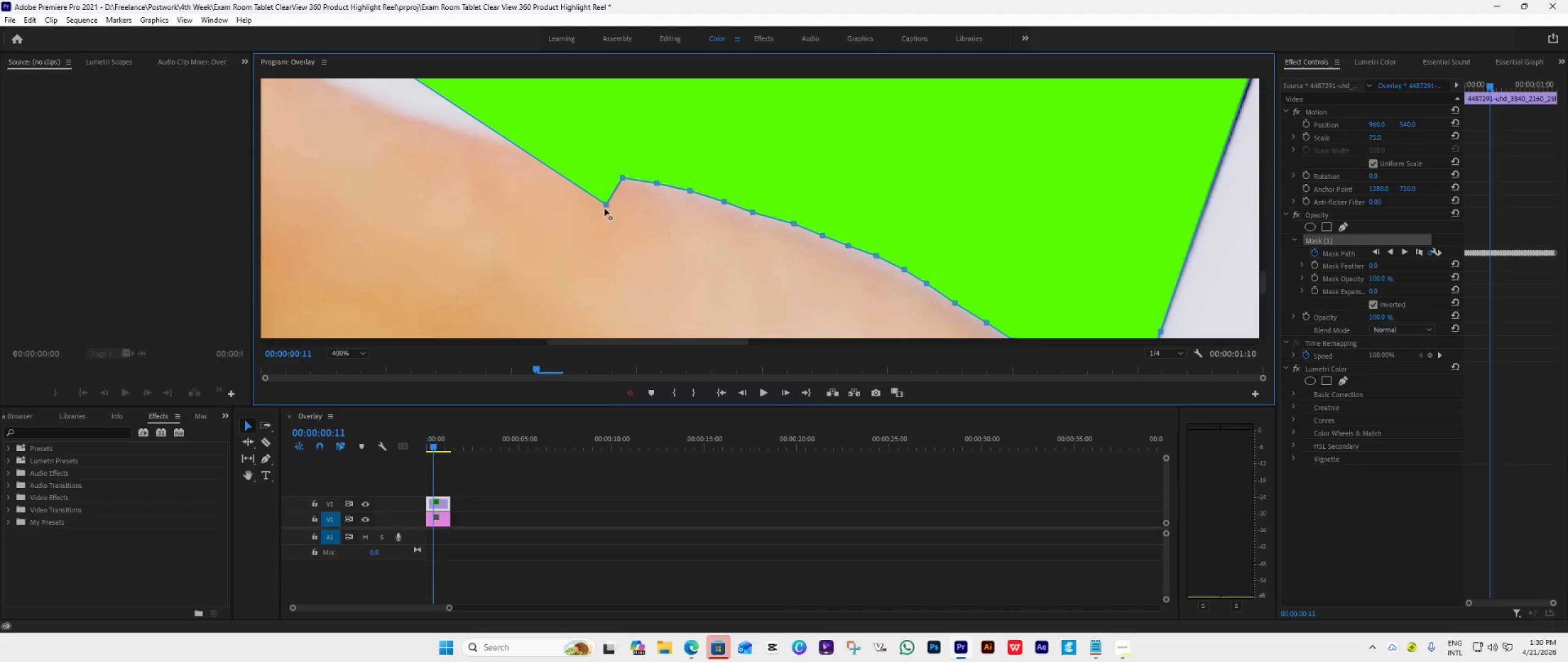 
left_click_drag(start_coordinate=[605, 207], to_coordinate=[586, 169])
 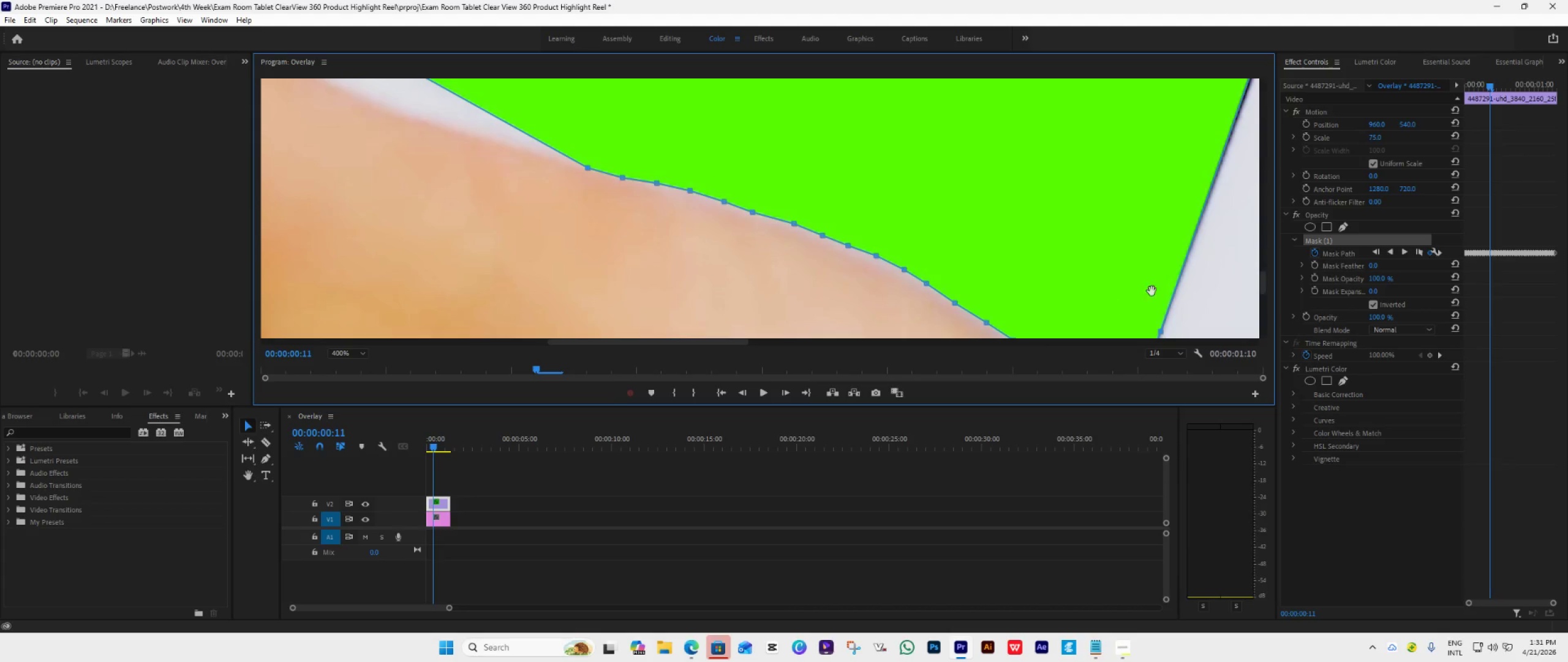 
wait(5.55)
 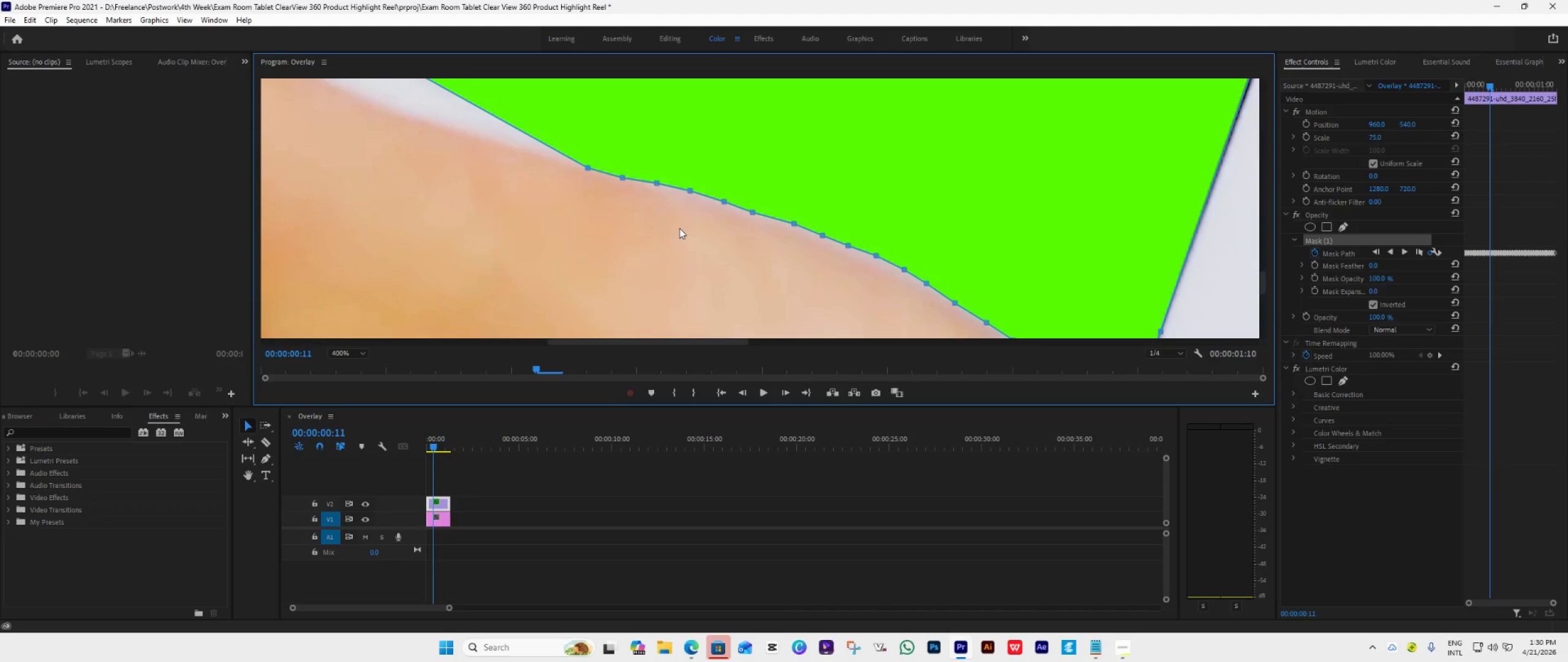 
left_click_drag(start_coordinate=[1264, 282], to_coordinate=[1263, 270])
 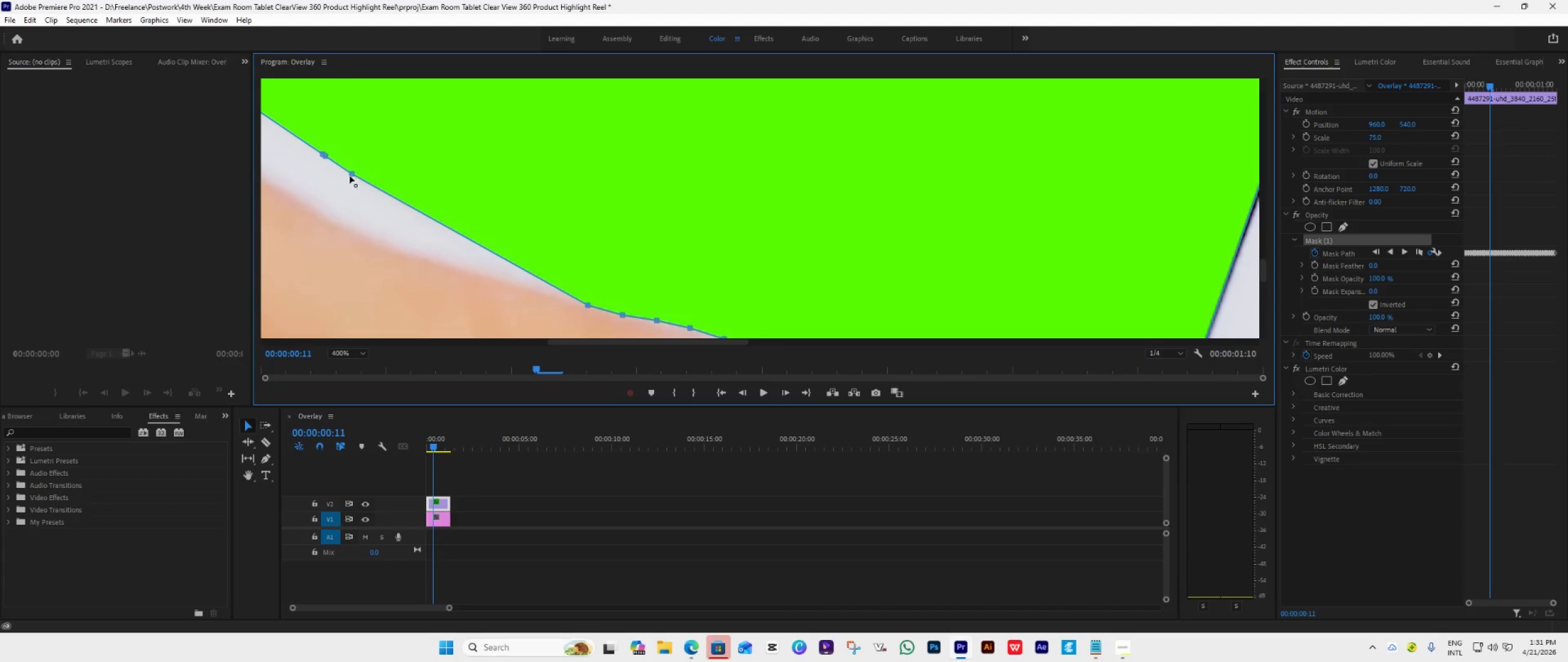 
left_click_drag(start_coordinate=[354, 174], to_coordinate=[585, 302])
 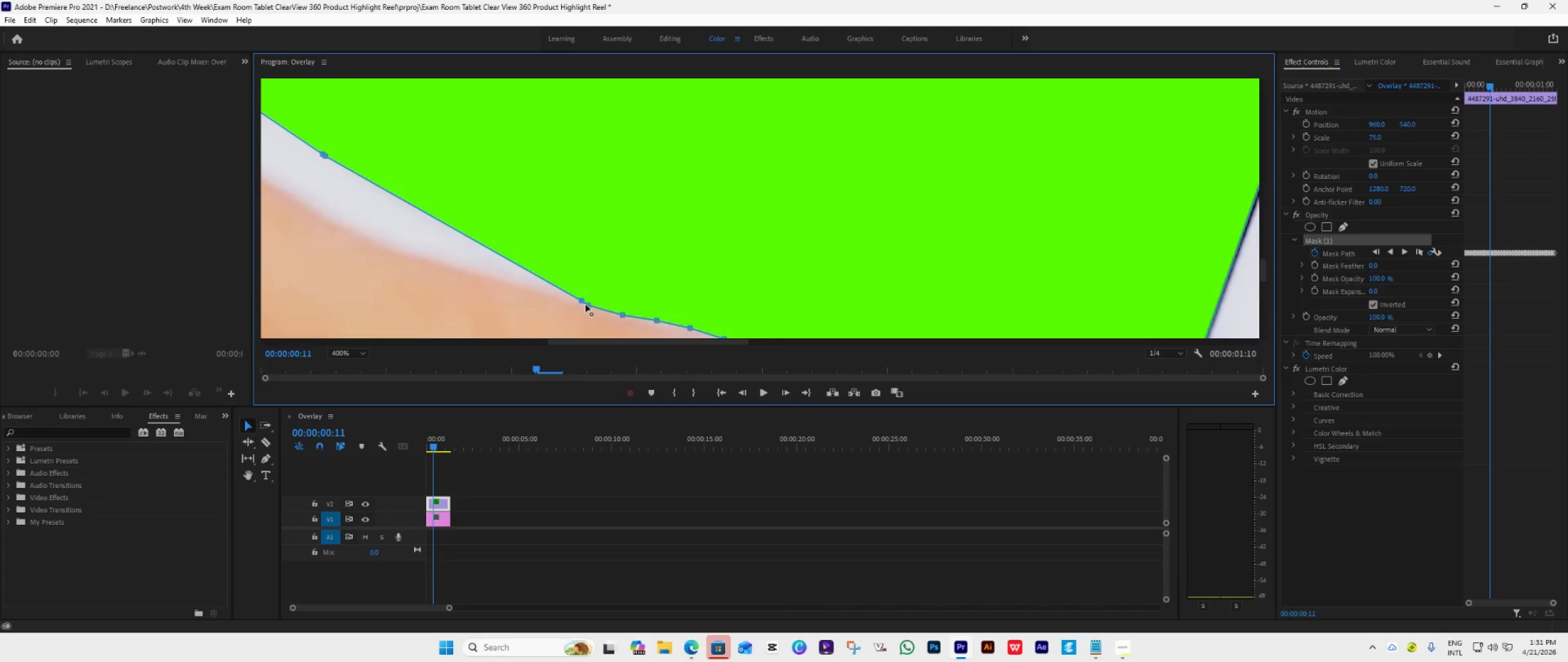 
left_click_drag(start_coordinate=[588, 306], to_coordinate=[602, 310])
 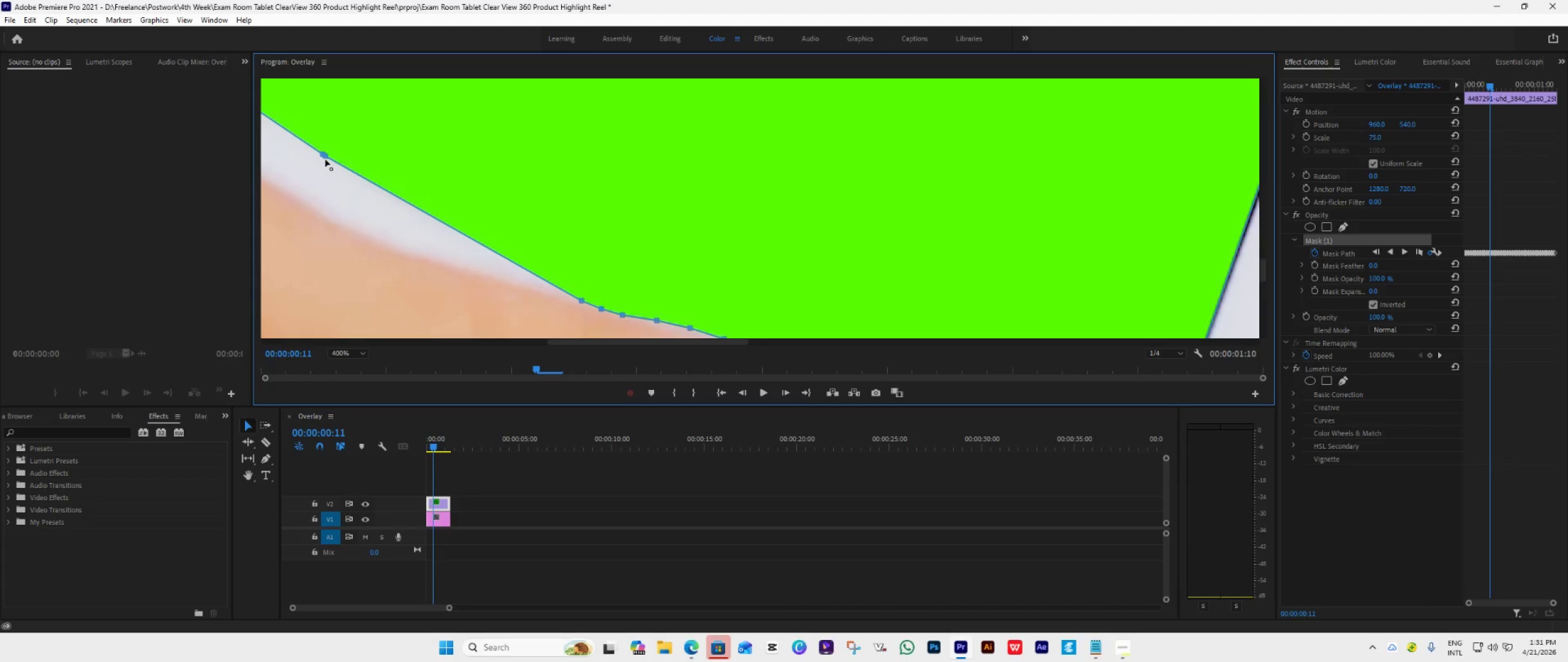 
left_click_drag(start_coordinate=[328, 153], to_coordinate=[567, 286])
 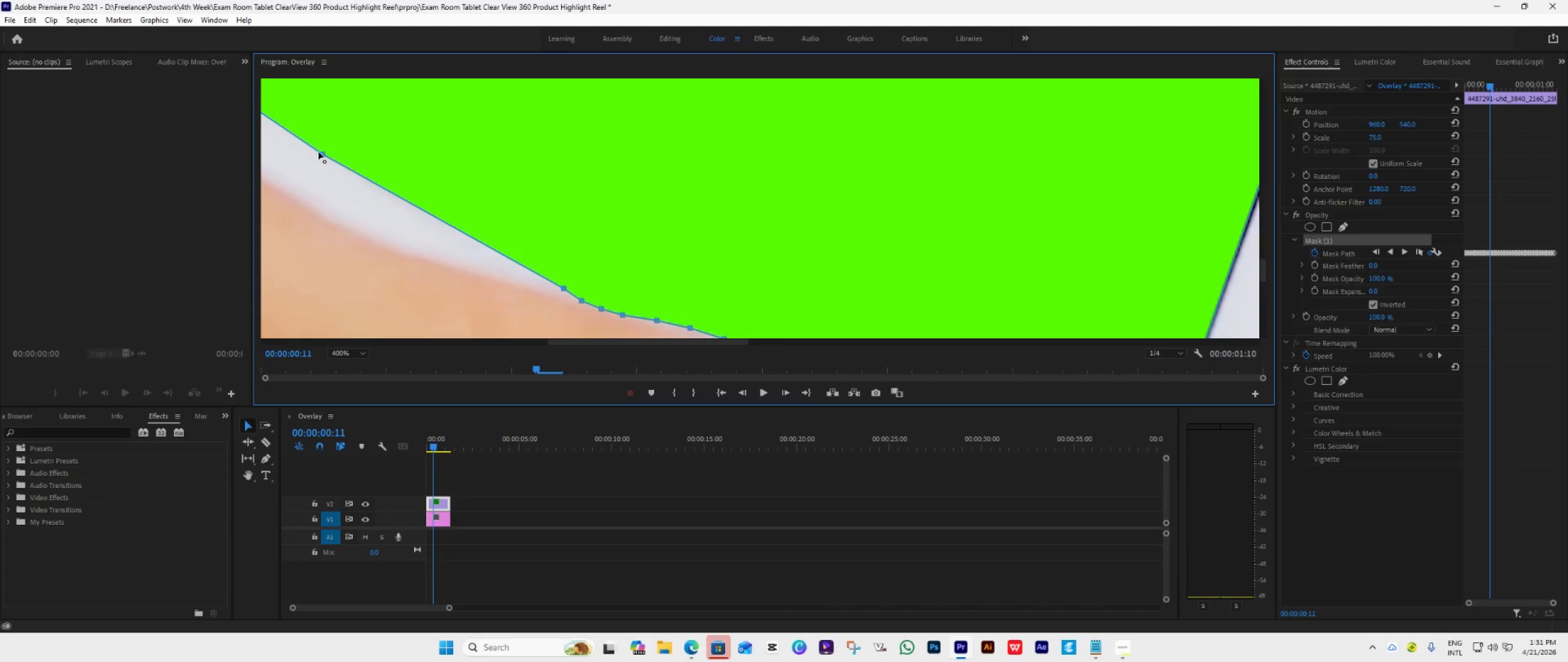 
left_click_drag(start_coordinate=[325, 154], to_coordinate=[539, 276])
 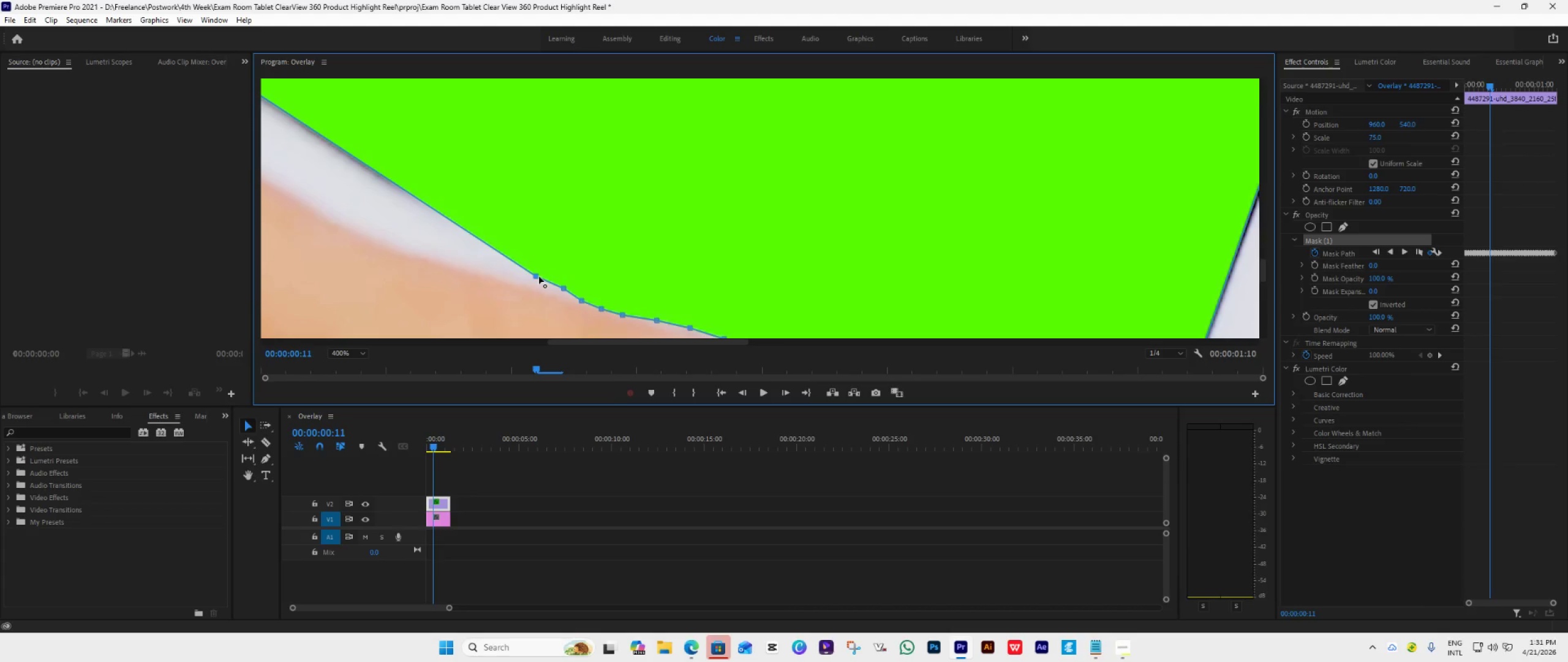 
left_click([539, 276])
 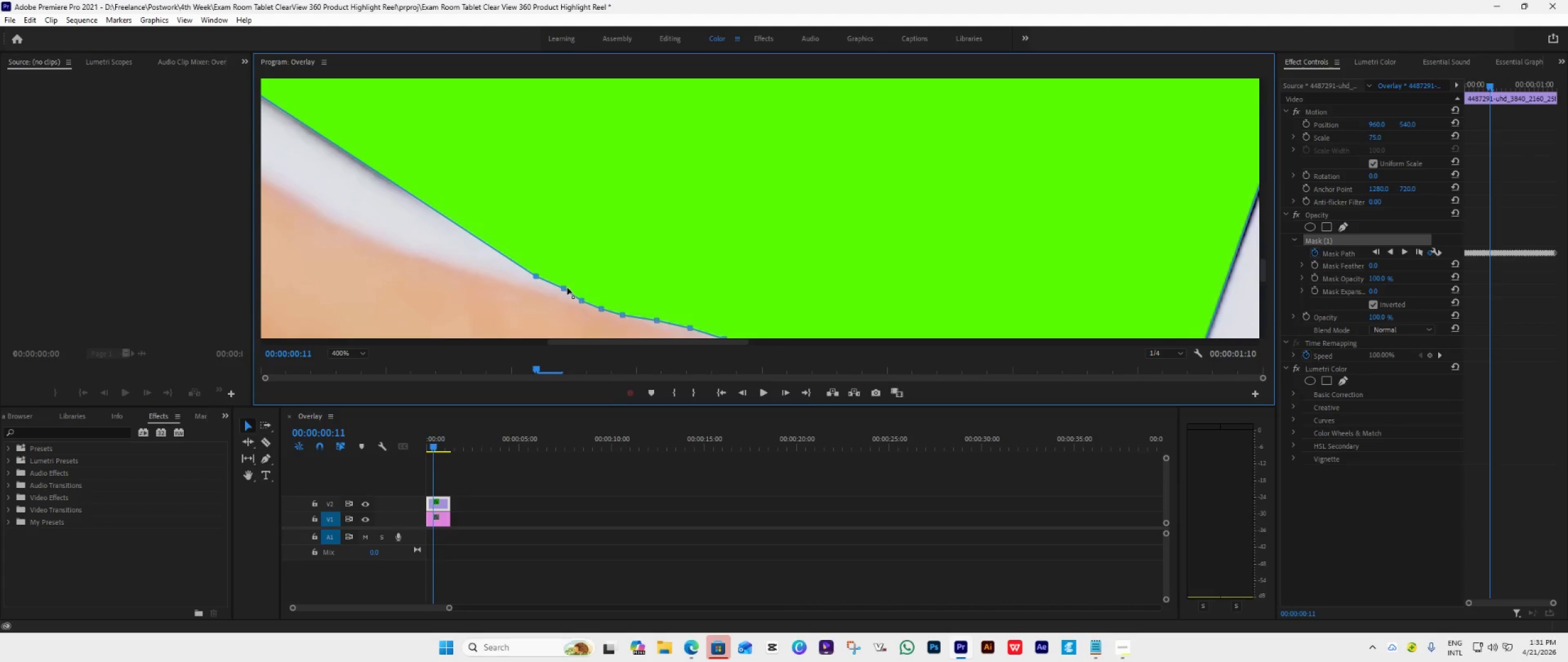 
left_click_drag(start_coordinate=[565, 287], to_coordinate=[564, 295])
 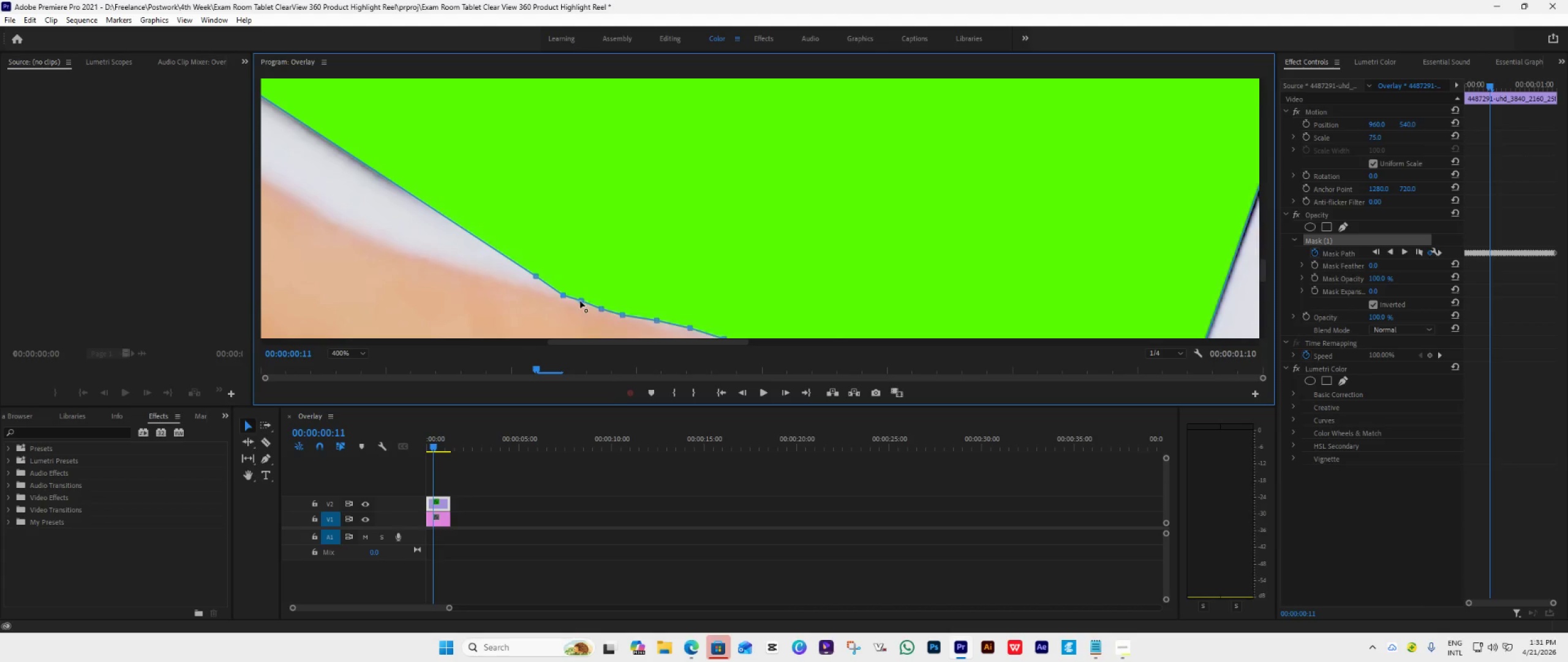 
left_click_drag(start_coordinate=[581, 299], to_coordinate=[581, 302])
 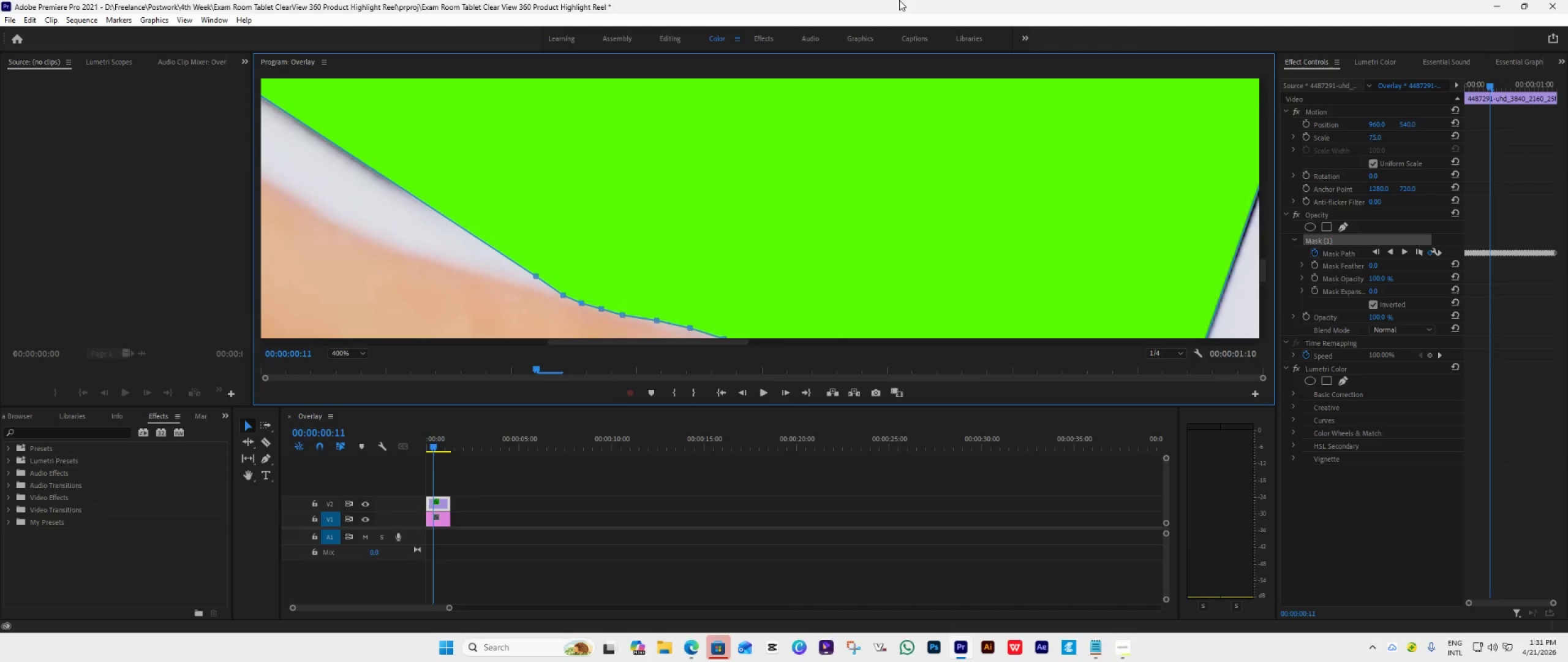 
wait(9.54)
 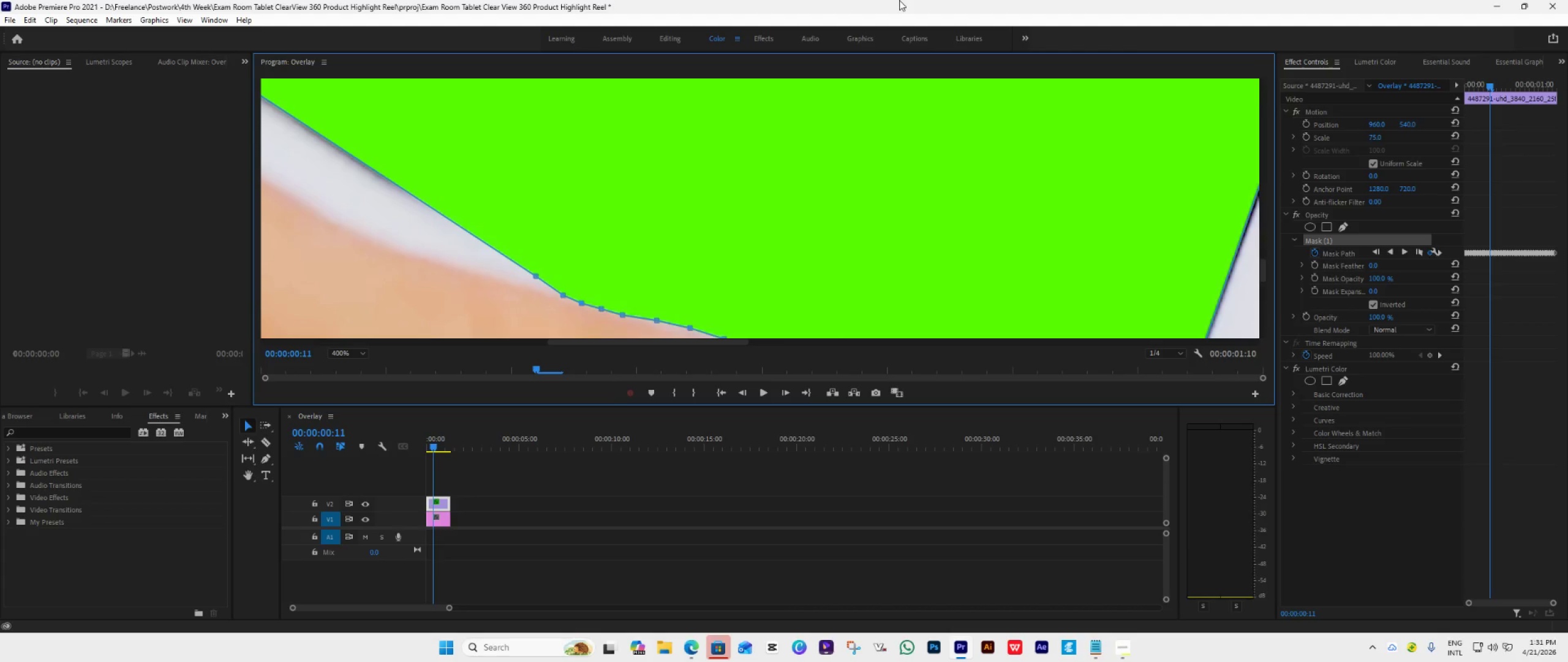 
left_click_drag(start_coordinate=[536, 276], to_coordinate=[529, 280])
 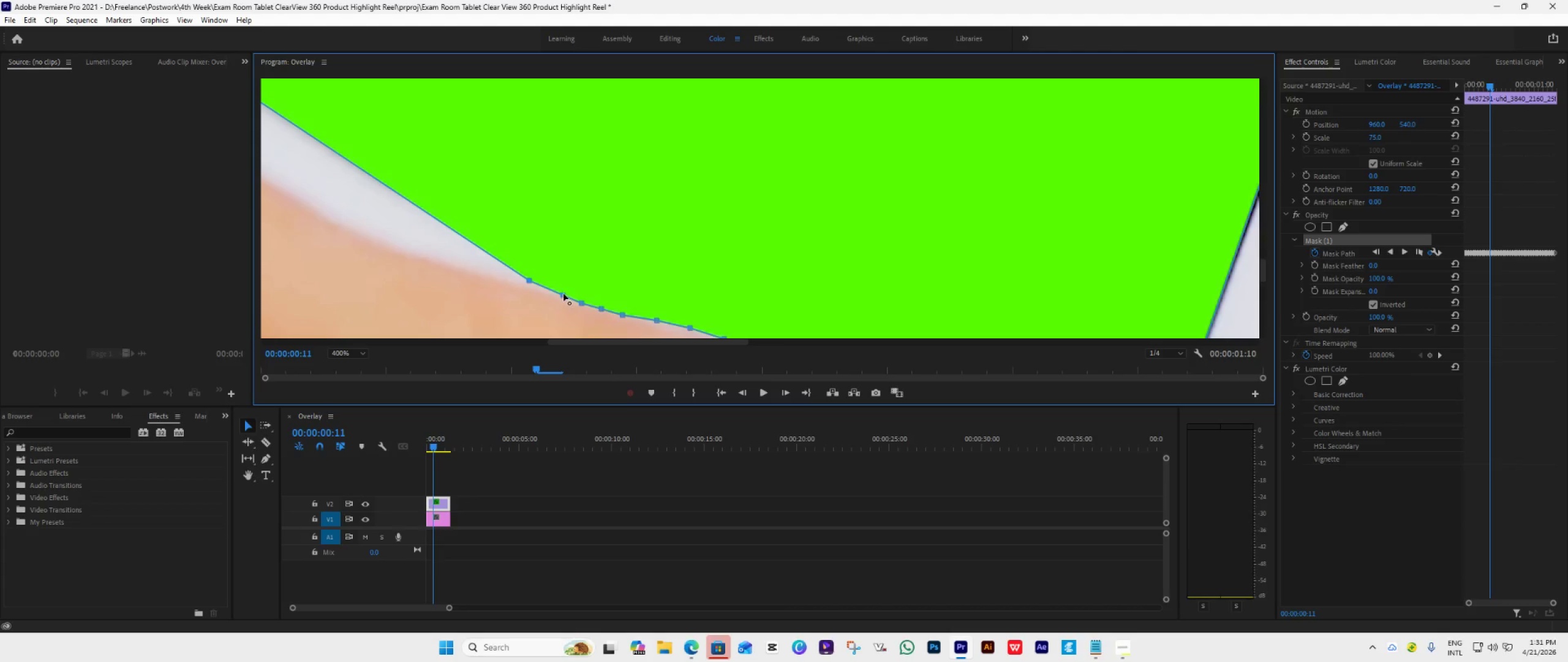 
left_click_drag(start_coordinate=[563, 294], to_coordinate=[548, 292])
 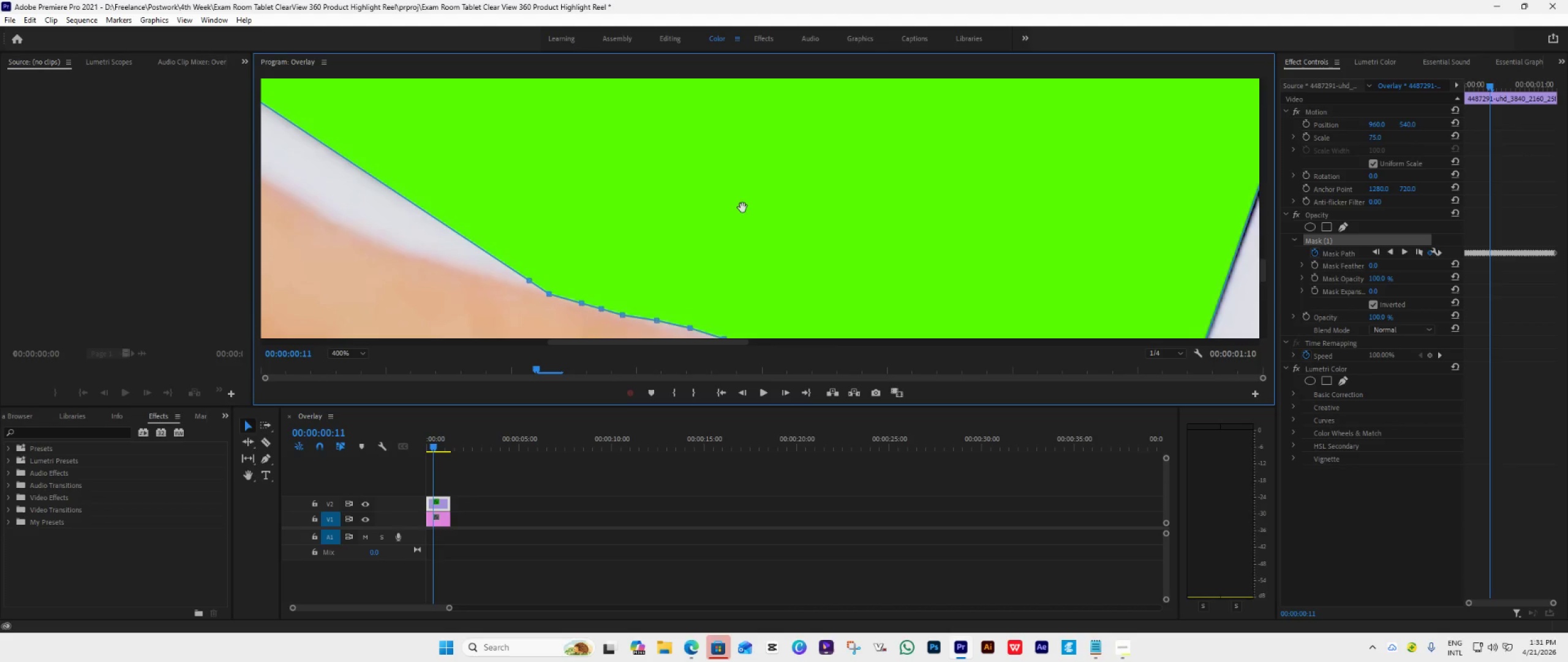 
scroll: coordinate [864, 258], scroll_direction: down, amount: 1.0
 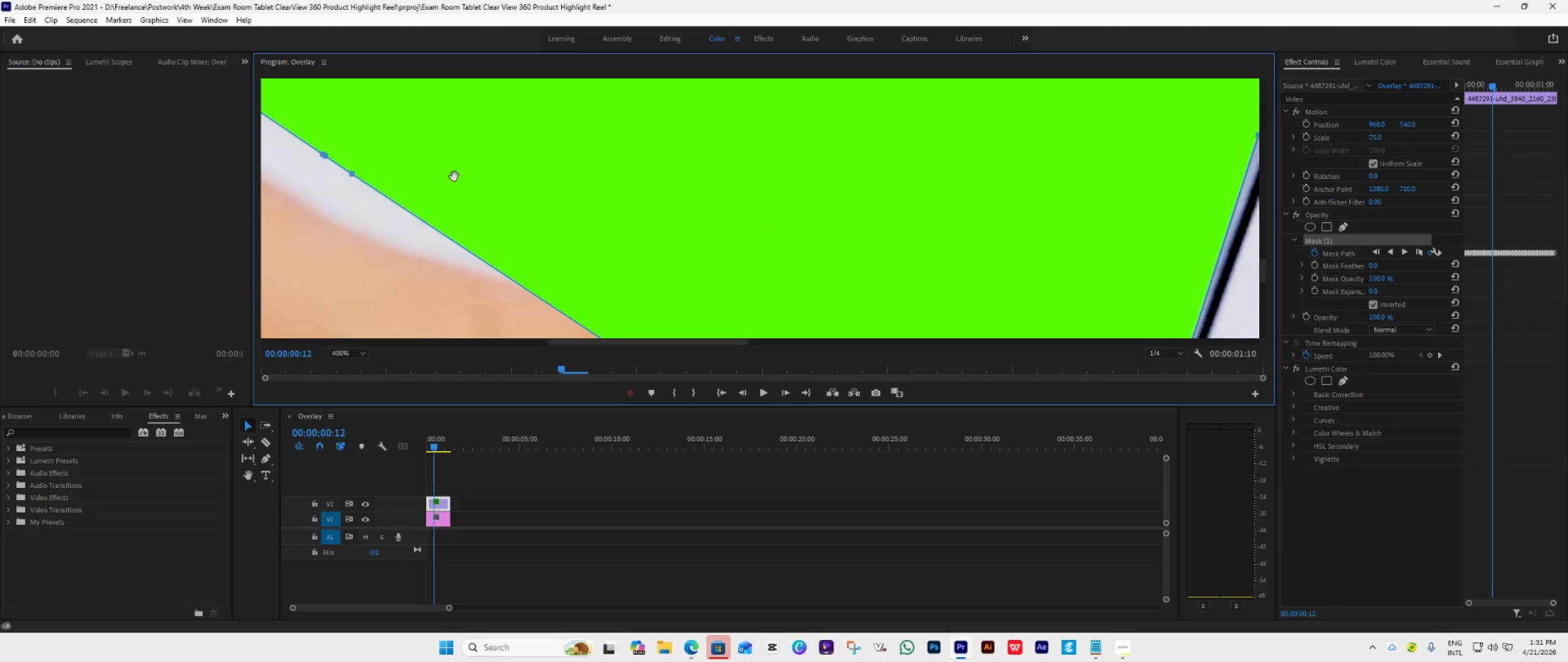 
left_click_drag(start_coordinate=[352, 172], to_coordinate=[601, 208])
 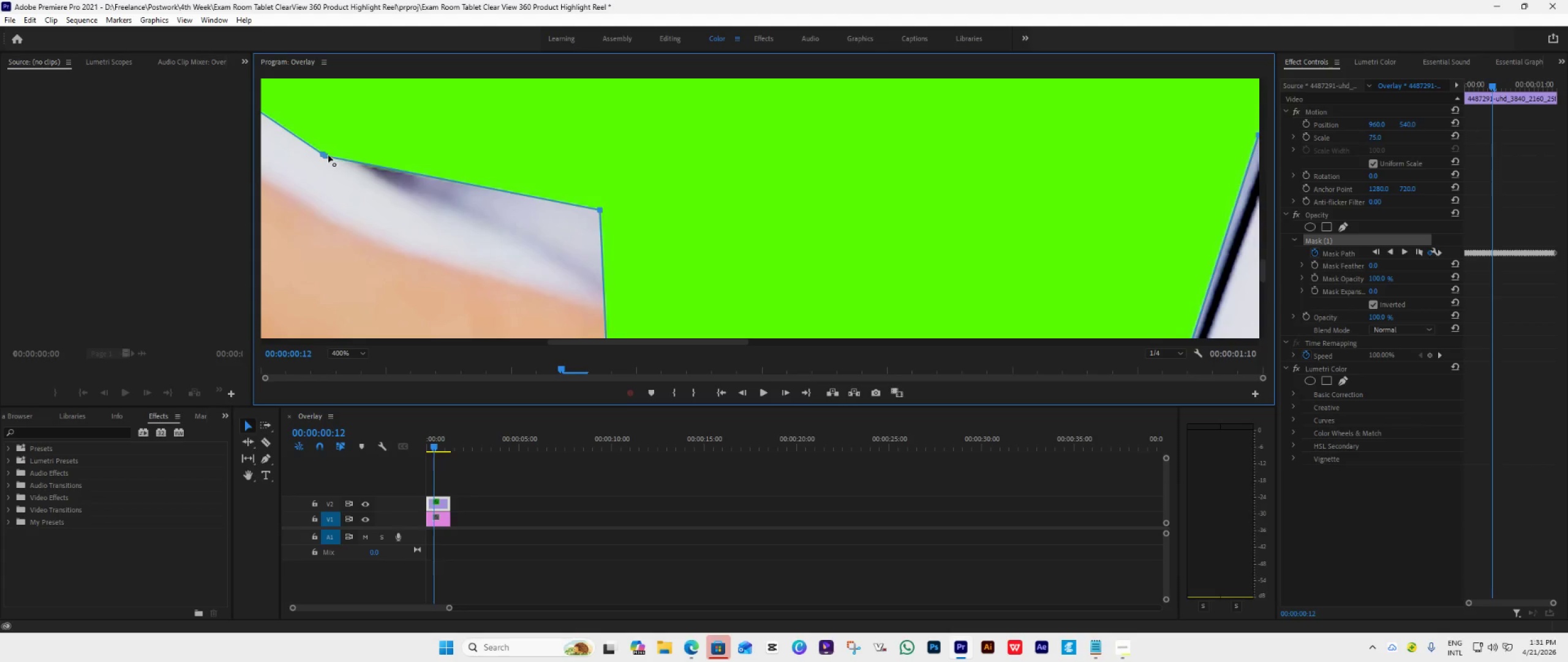 
left_click_drag(start_coordinate=[328, 155], to_coordinate=[596, 188])
 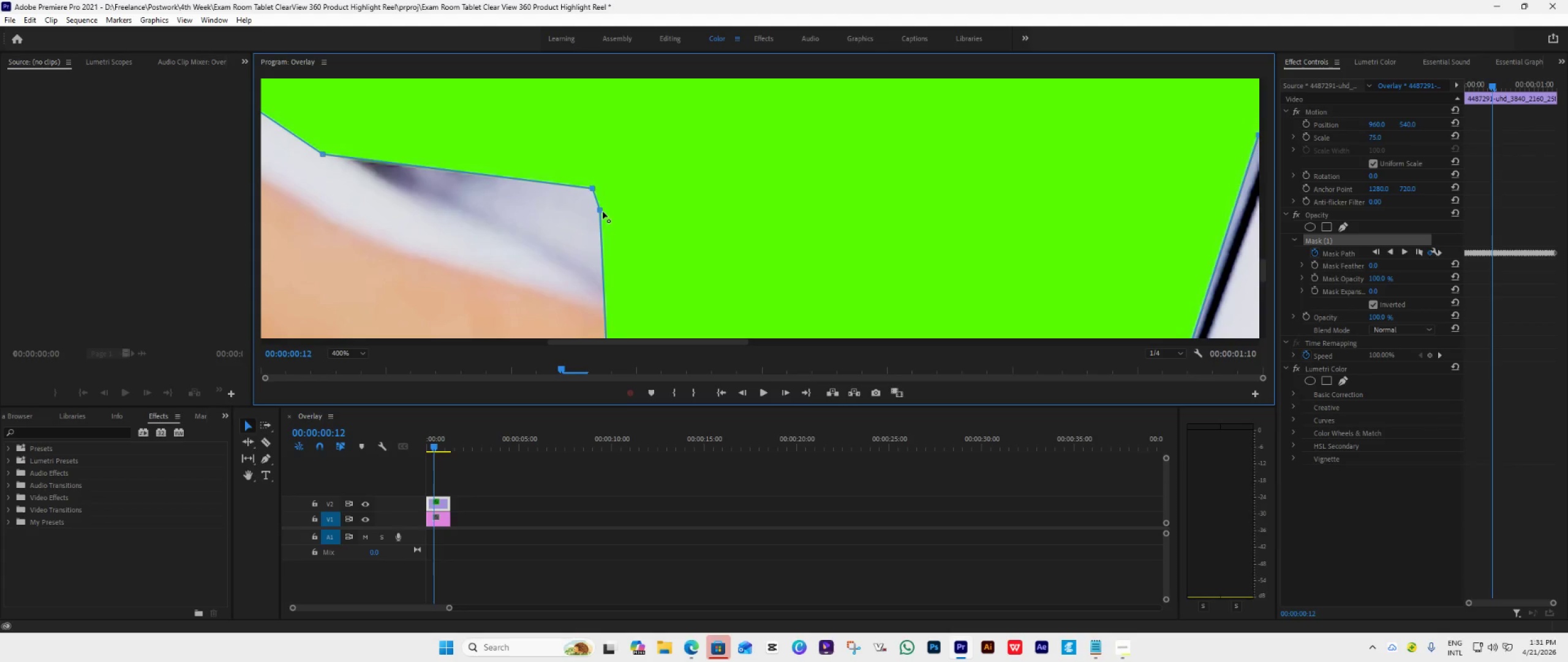 
left_click_drag(start_coordinate=[600, 211], to_coordinate=[696, 223])
 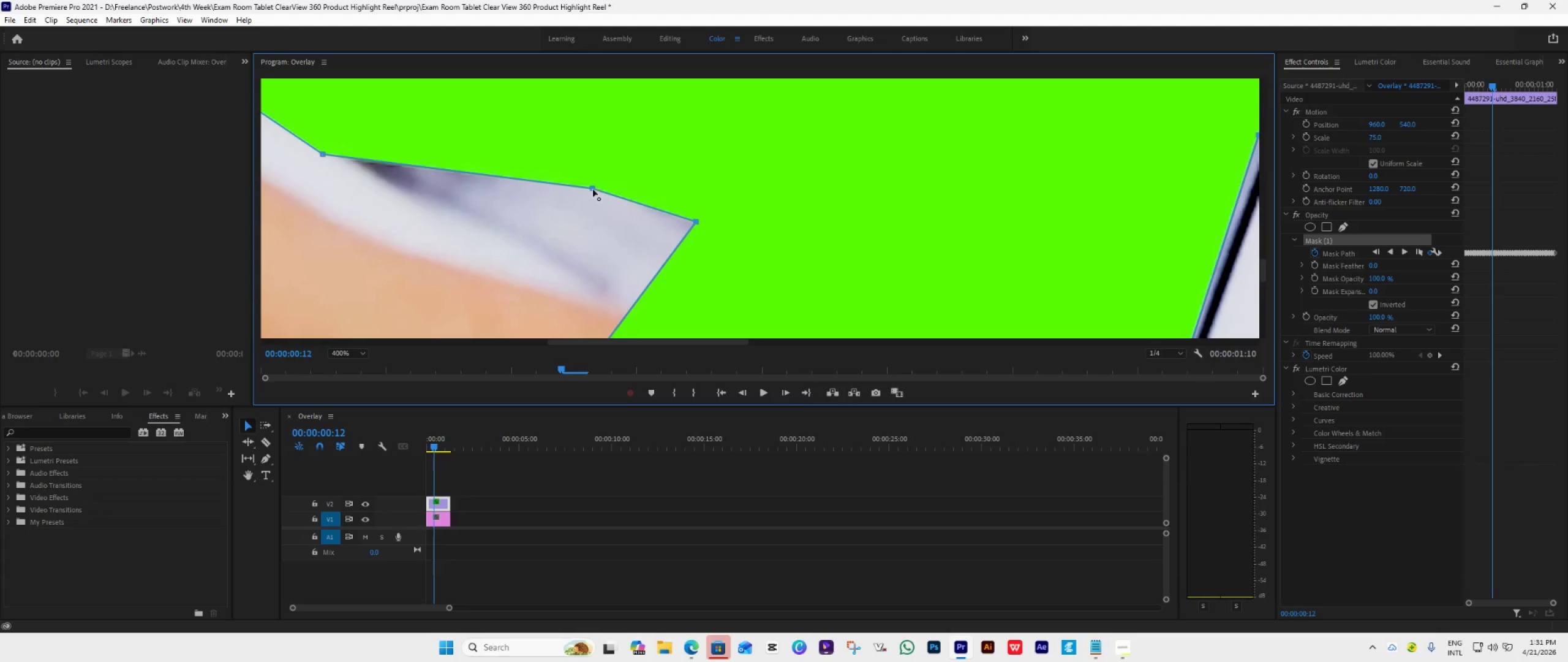 
left_click_drag(start_coordinate=[593, 189], to_coordinate=[671, 160])
 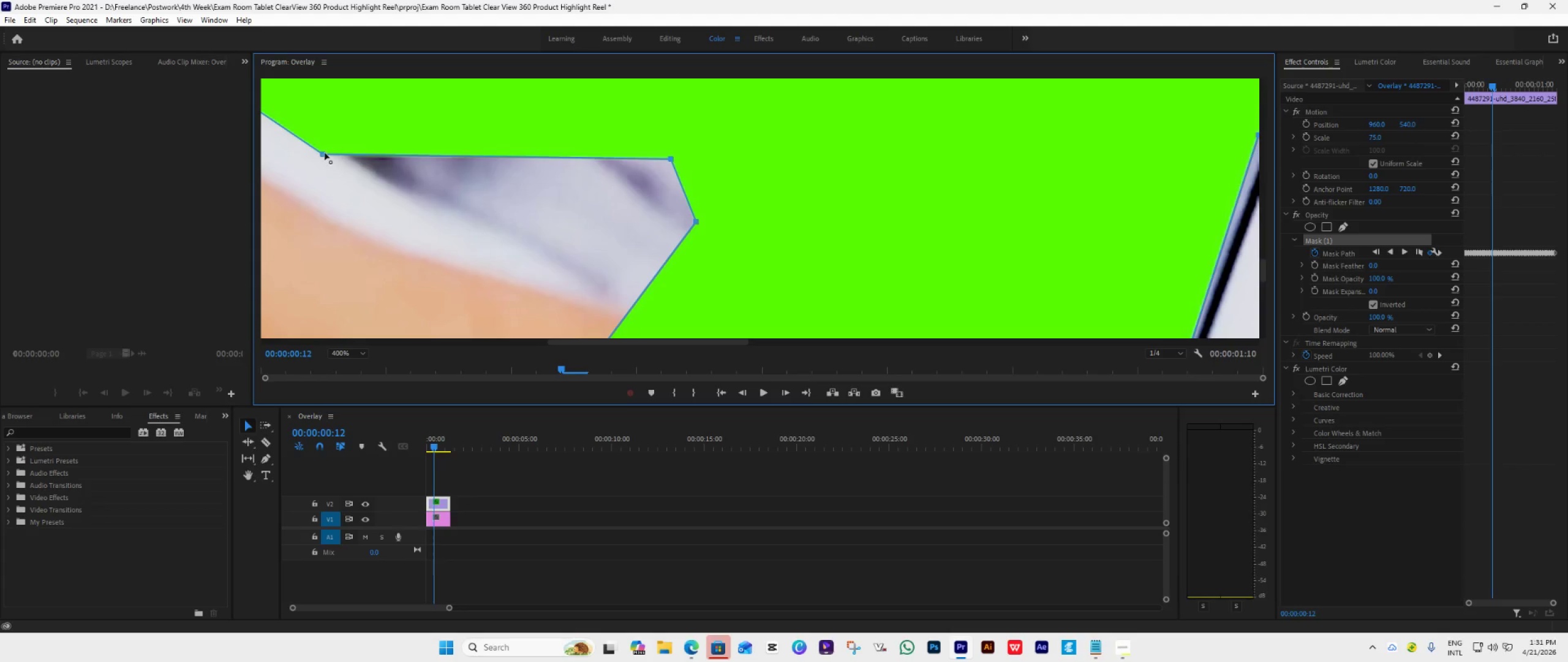 
left_click_drag(start_coordinate=[325, 153], to_coordinate=[548, 297])
 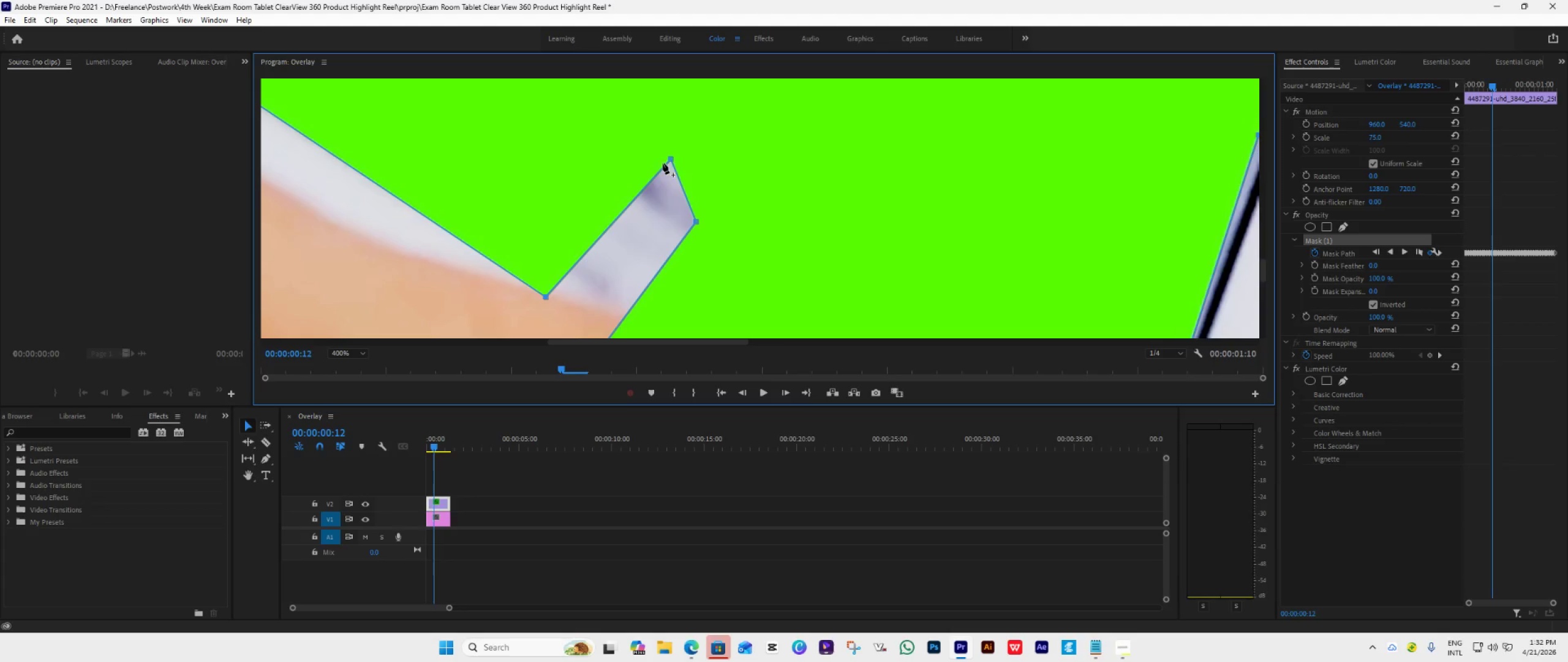 
left_click_drag(start_coordinate=[672, 154], to_coordinate=[570, 298])
 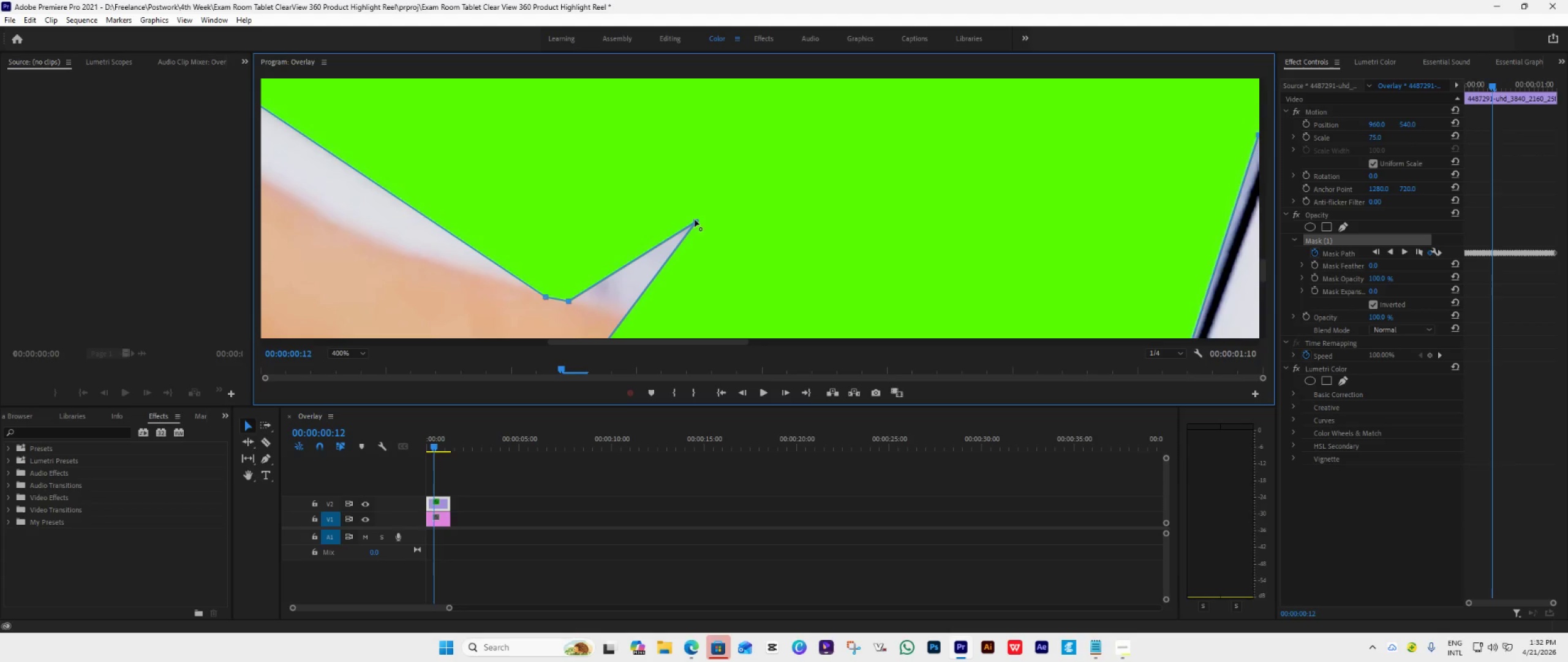 
left_click_drag(start_coordinate=[698, 220], to_coordinate=[589, 303])
 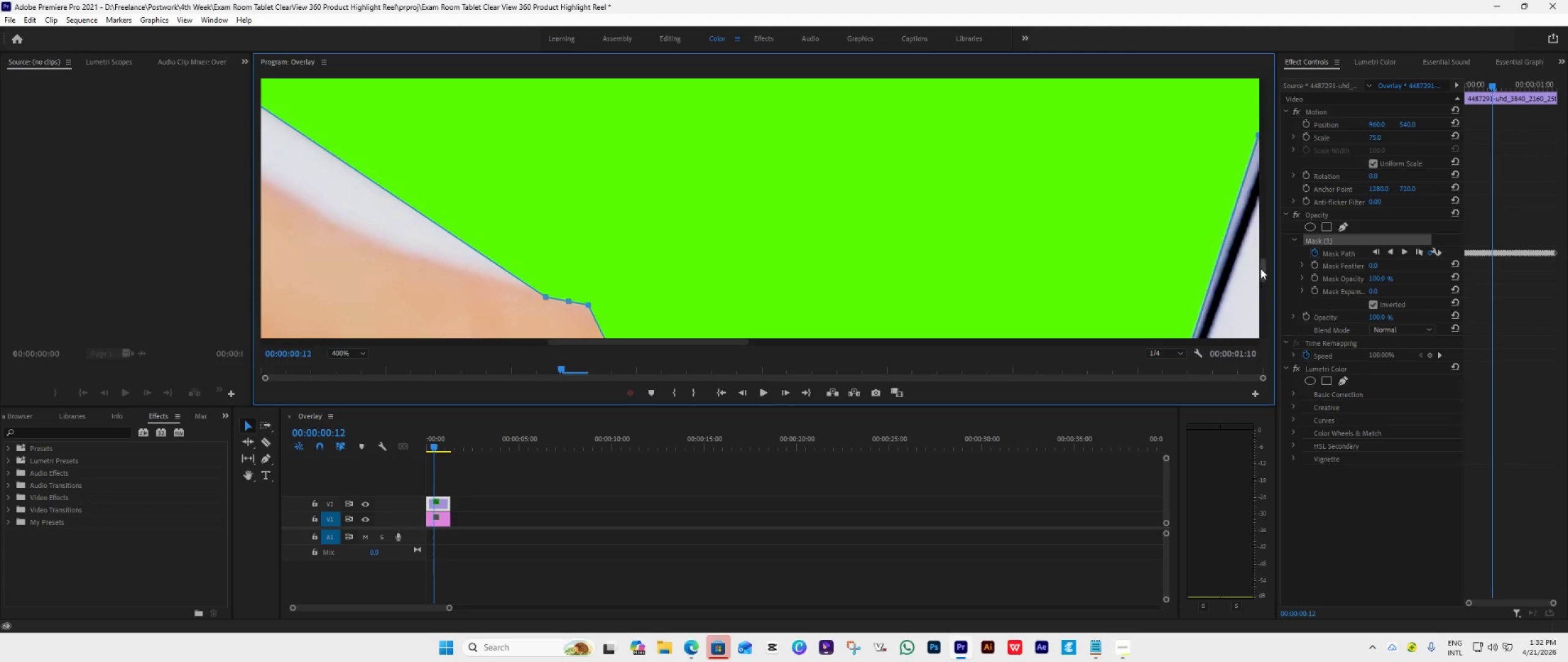 
left_click_drag(start_coordinate=[1262, 268], to_coordinate=[1263, 277])
 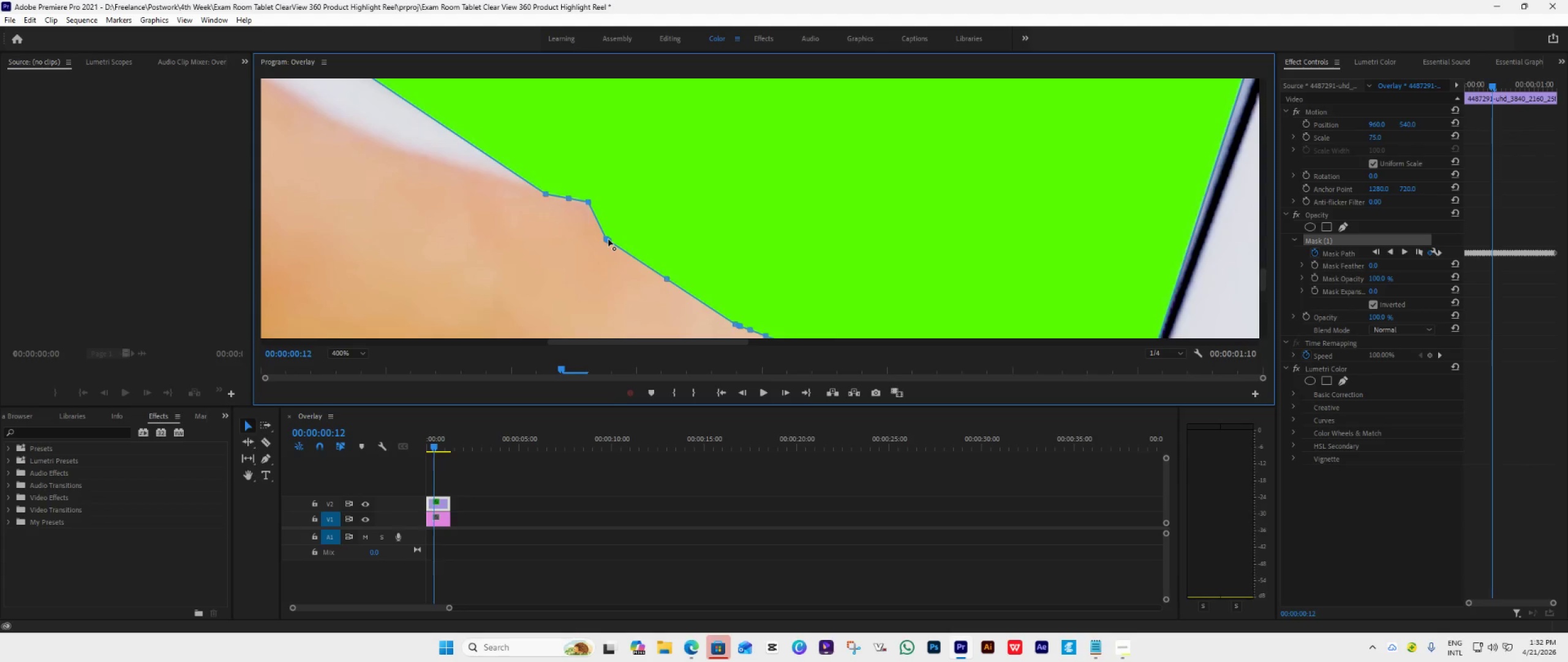 
left_click_drag(start_coordinate=[611, 240], to_coordinate=[699, 207])
 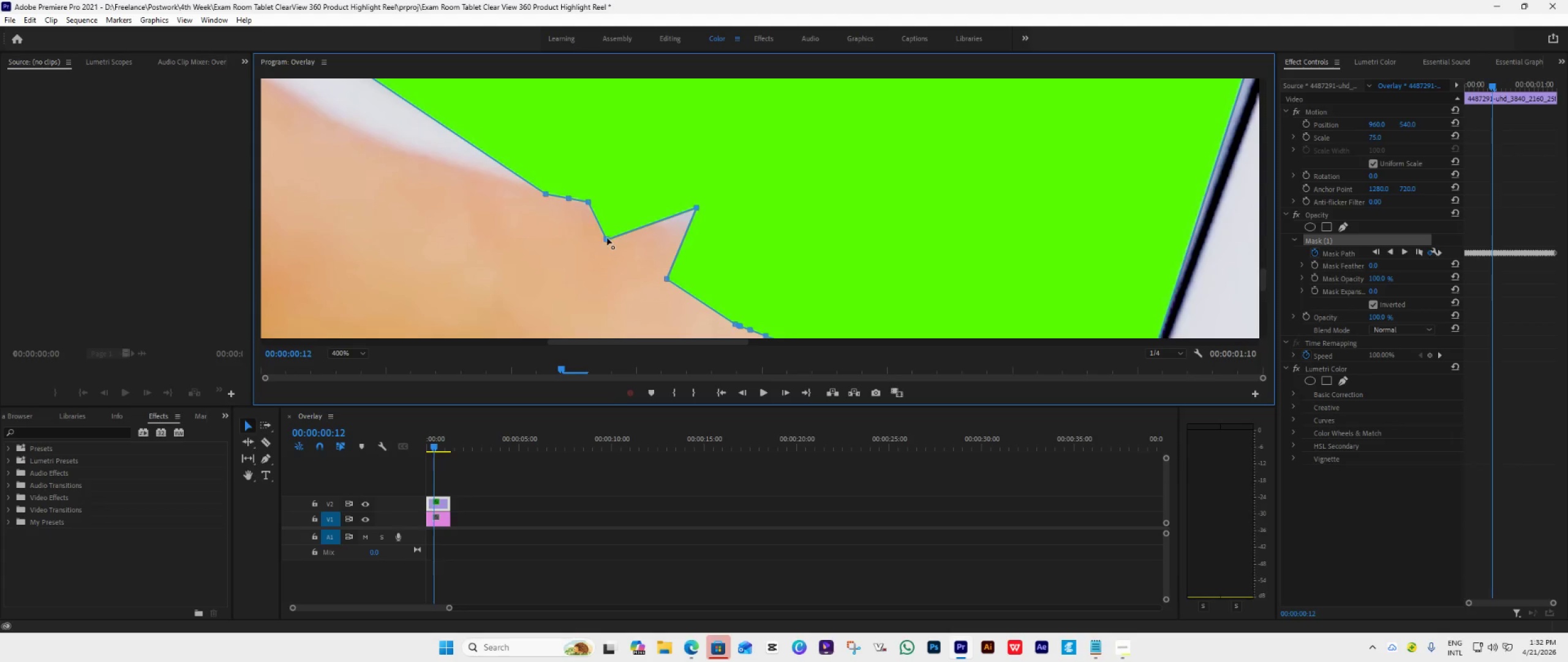 
left_click_drag(start_coordinate=[603, 239], to_coordinate=[657, 207])
 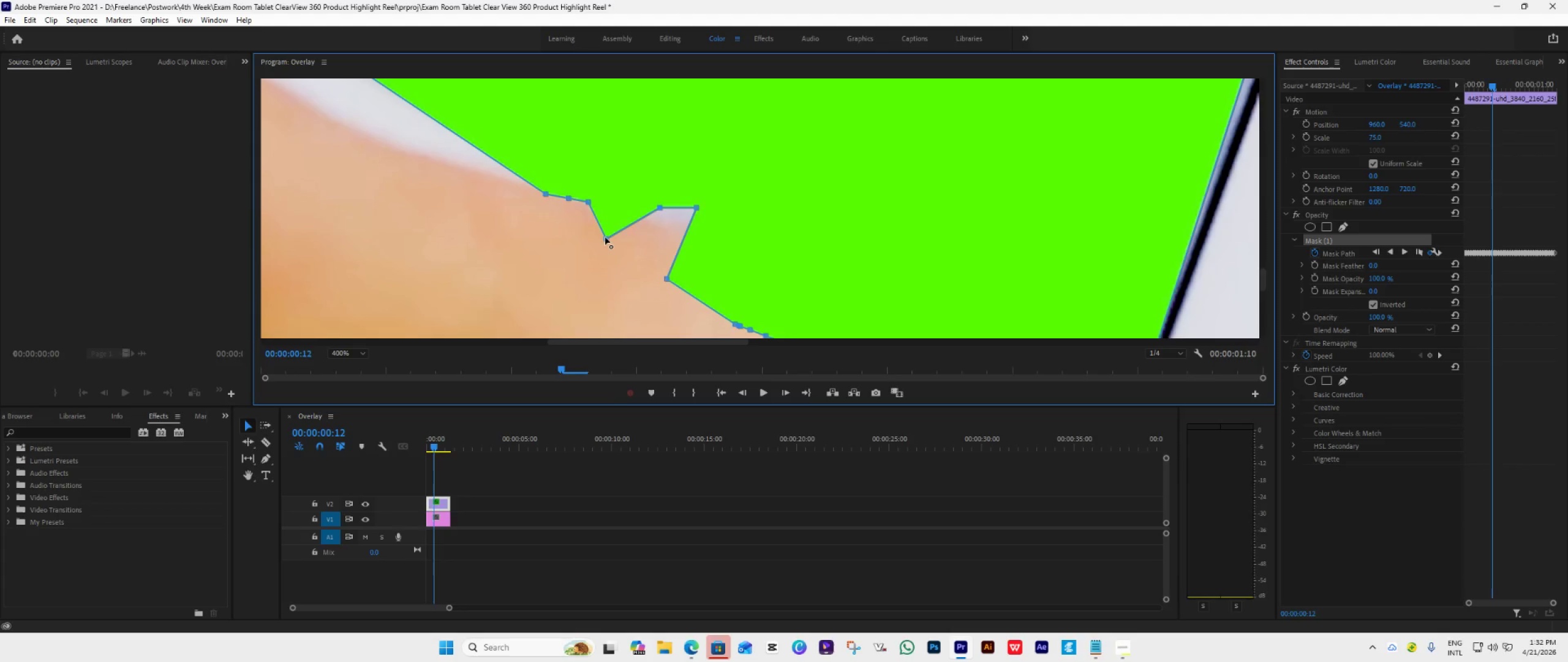 
left_click_drag(start_coordinate=[605, 238], to_coordinate=[609, 205])
 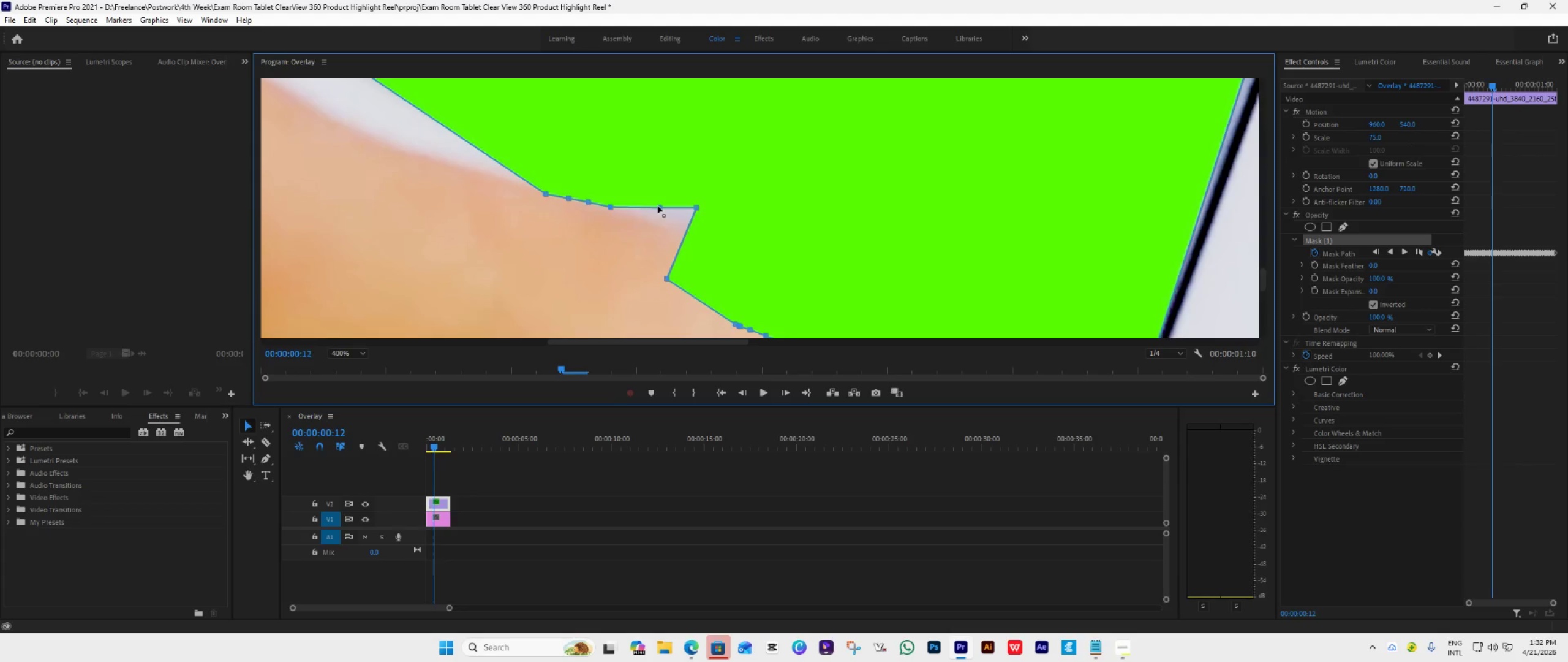 
left_click_drag(start_coordinate=[658, 208], to_coordinate=[631, 211])
 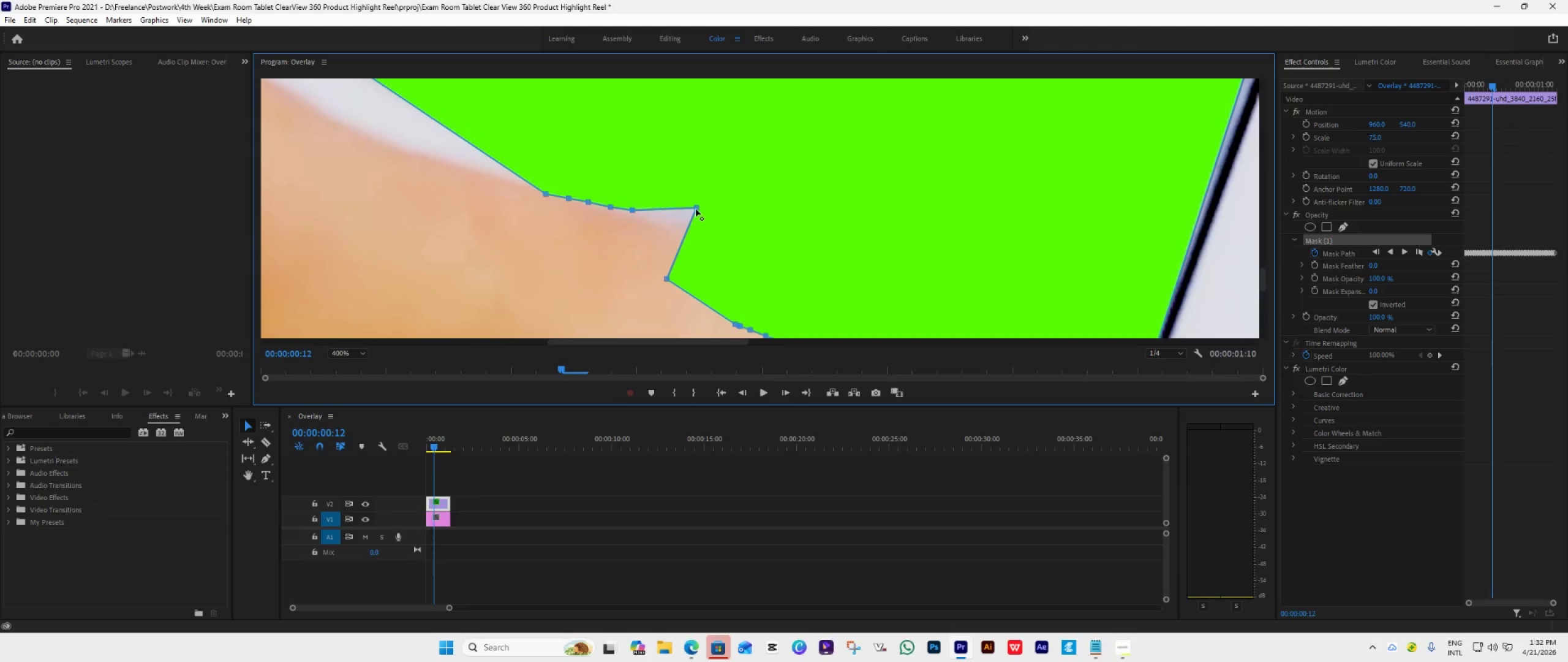 
left_click_drag(start_coordinate=[696, 208], to_coordinate=[652, 220])
 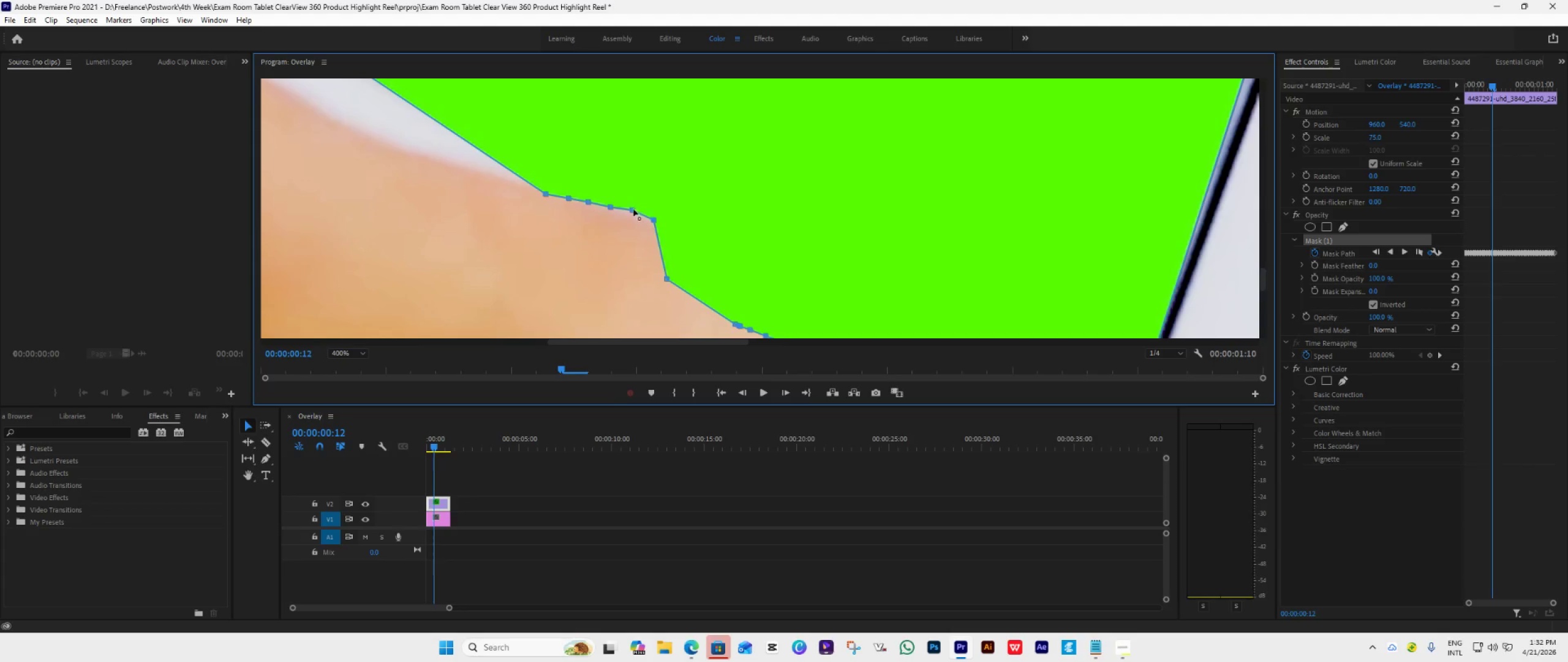 
left_click_drag(start_coordinate=[632, 210], to_coordinate=[629, 213])
 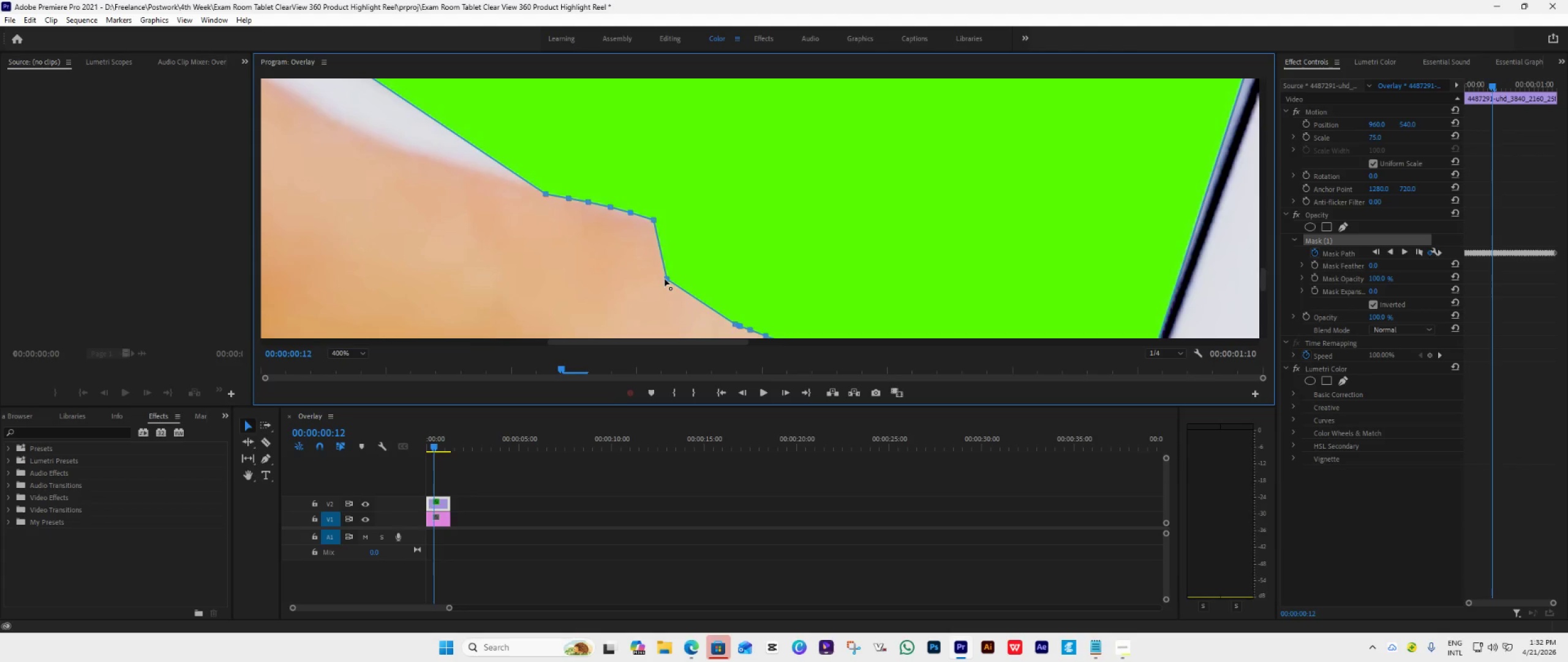 
left_click_drag(start_coordinate=[665, 280], to_coordinate=[673, 225])
 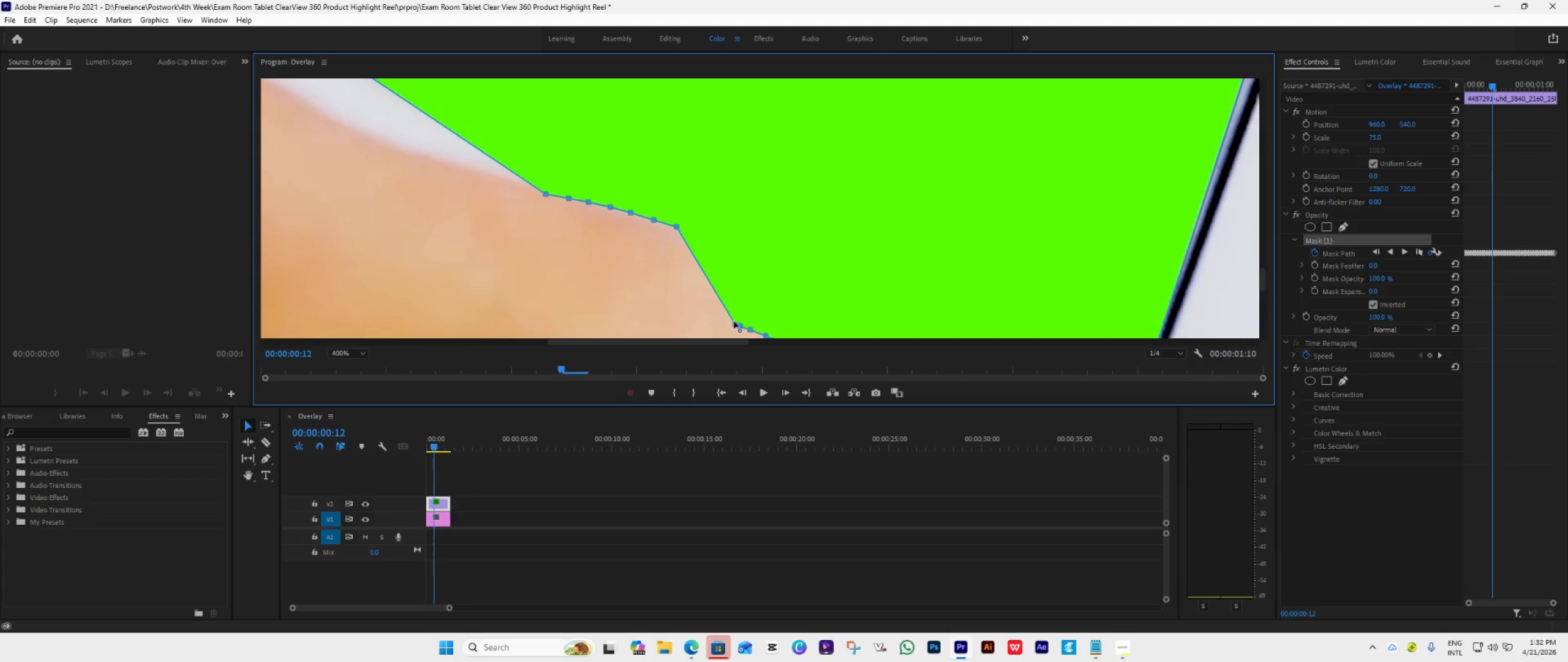 
wait(8.96)
 